 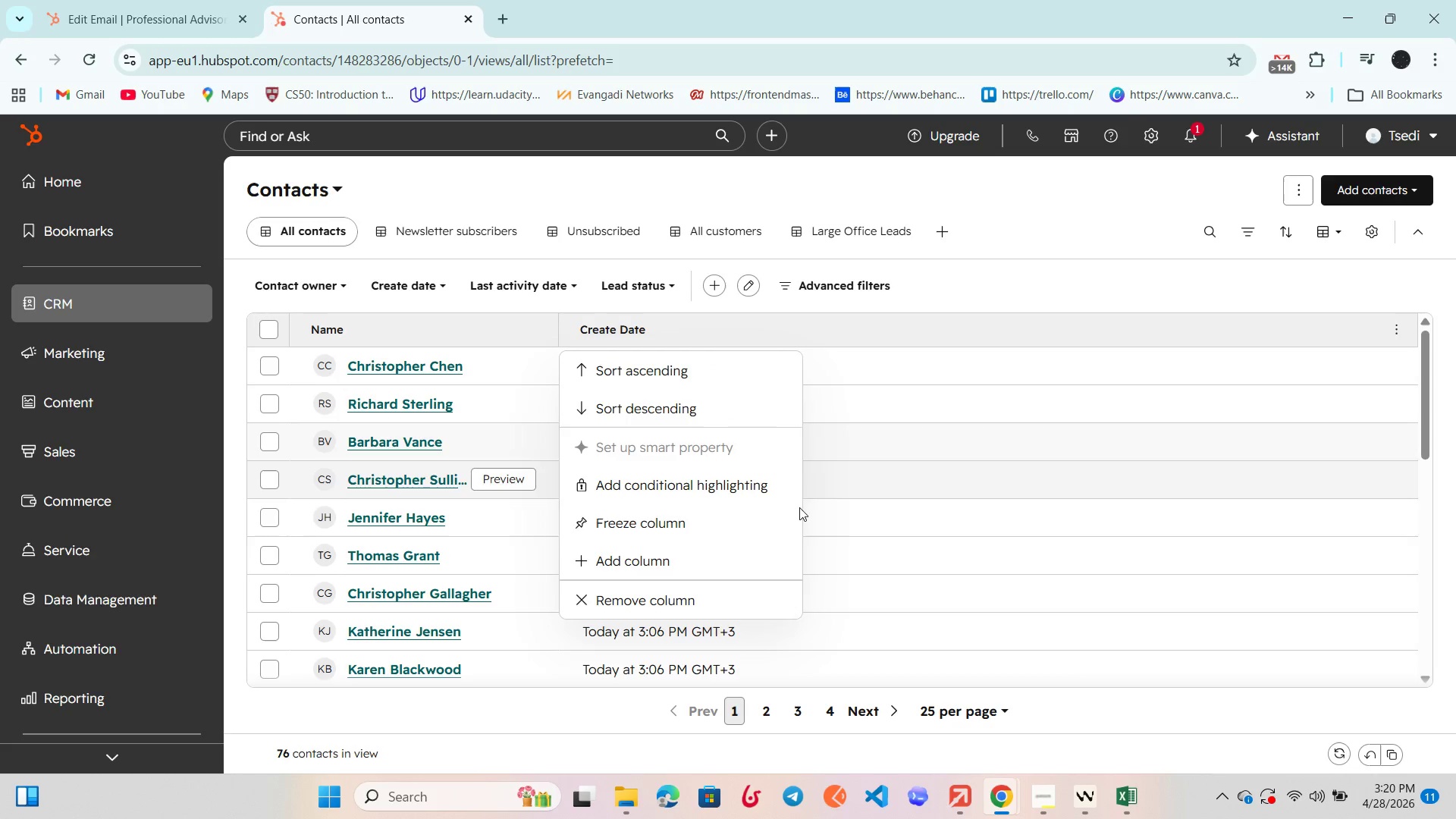 
key(CapsLock)
 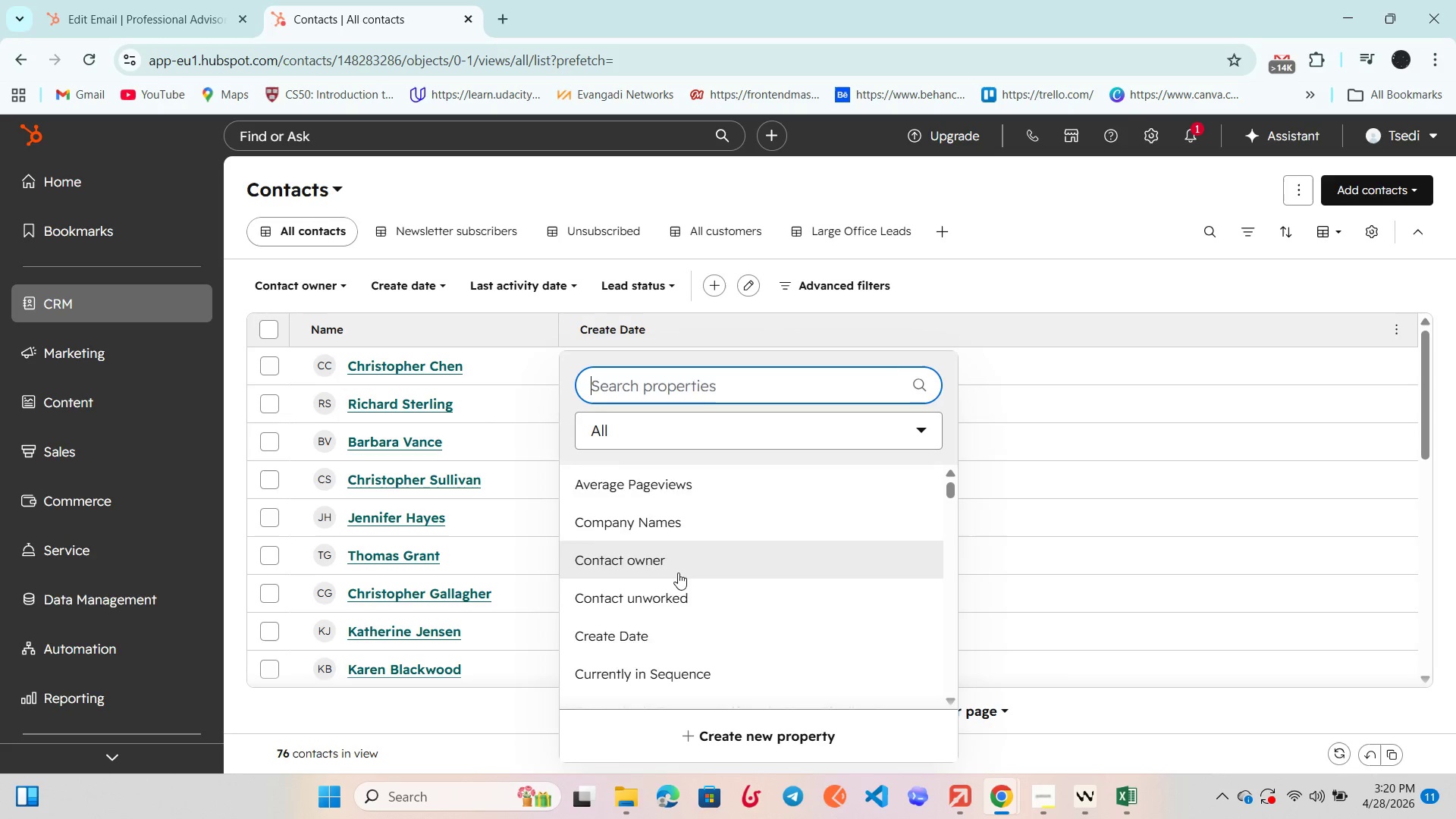 
key(C)
 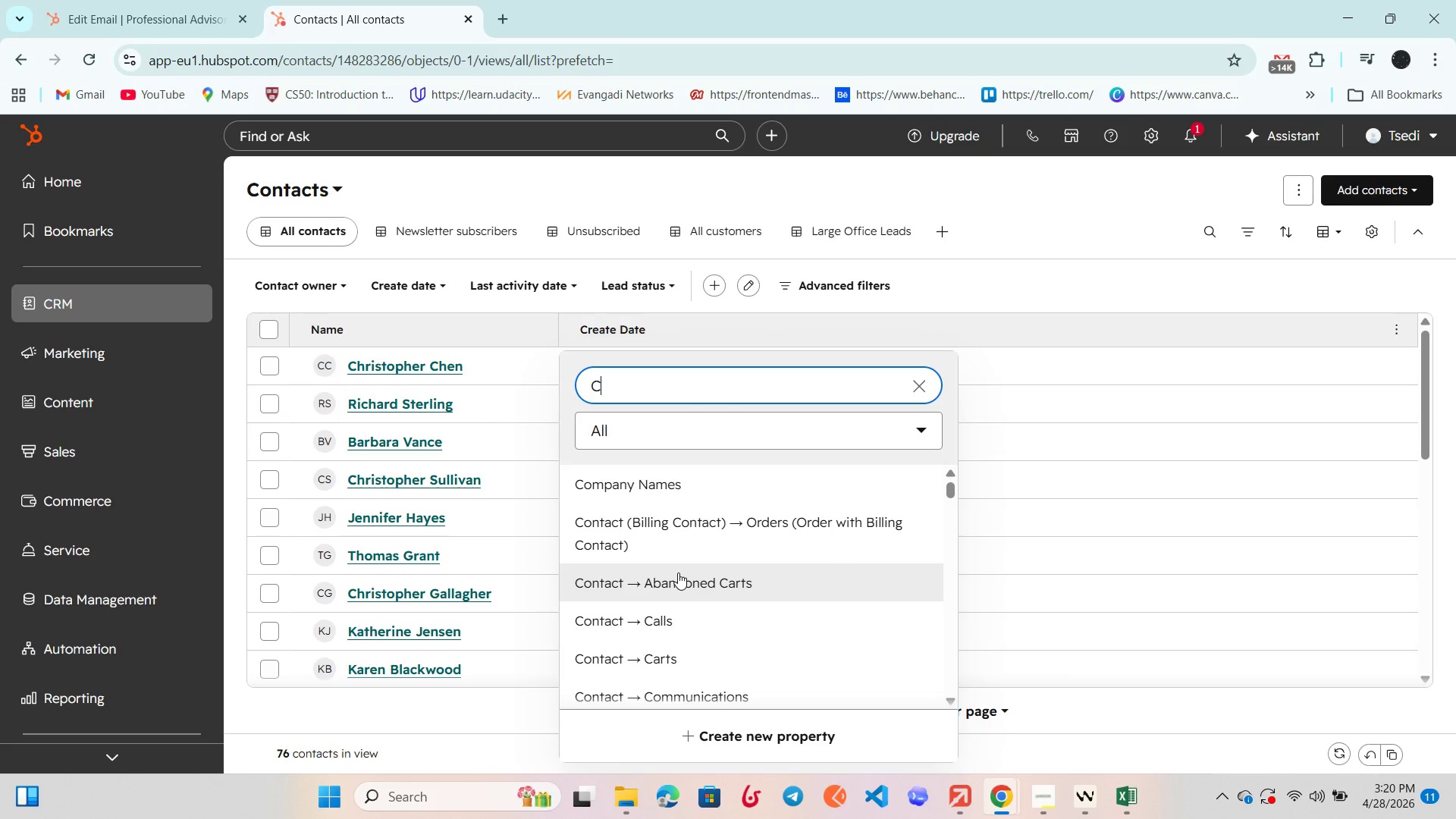 
key(CapsLock)
 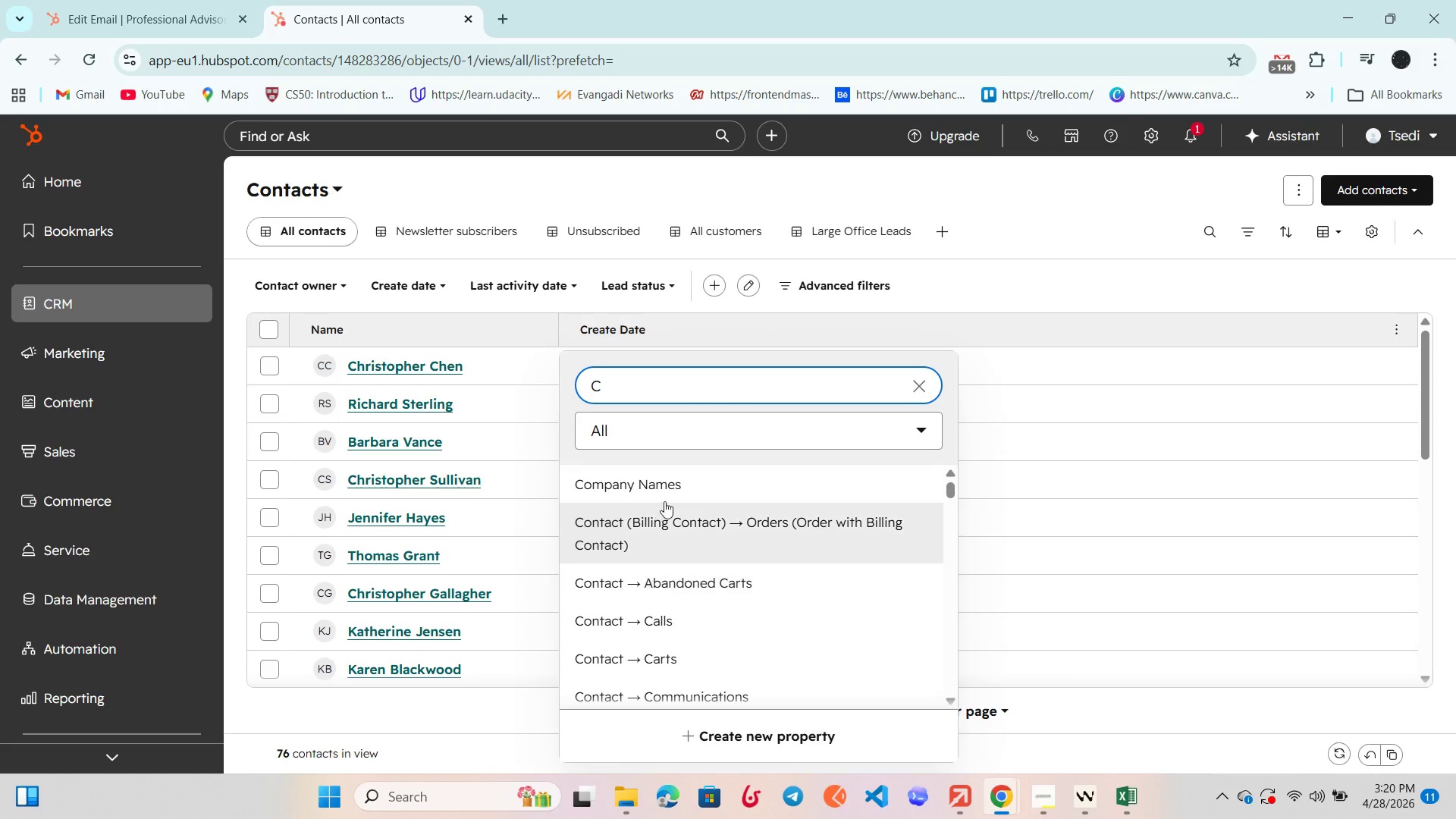 
left_click([673, 481])
 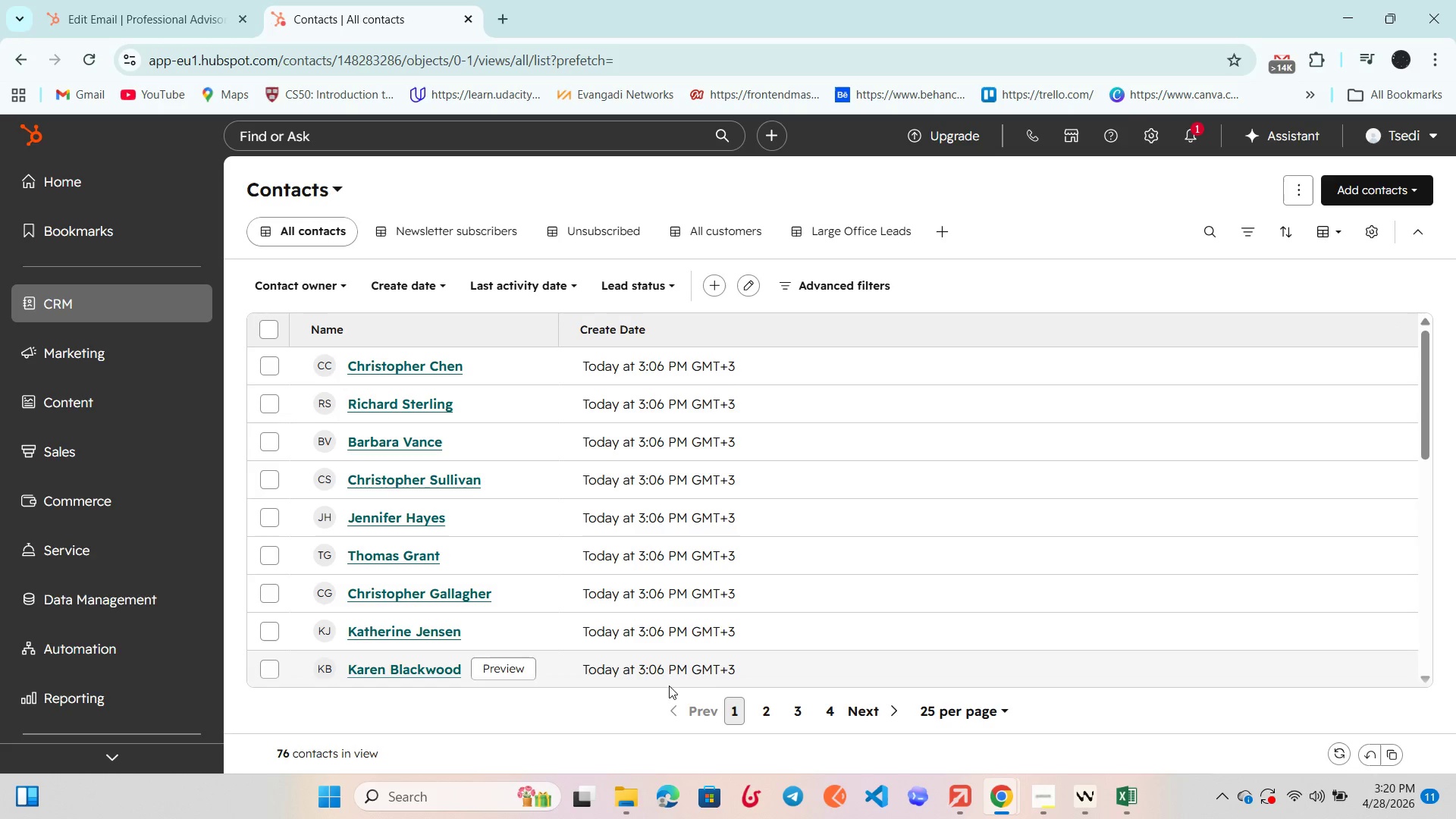 
scroll: coordinate [813, 491], scroll_direction: down, amount: 5.0
 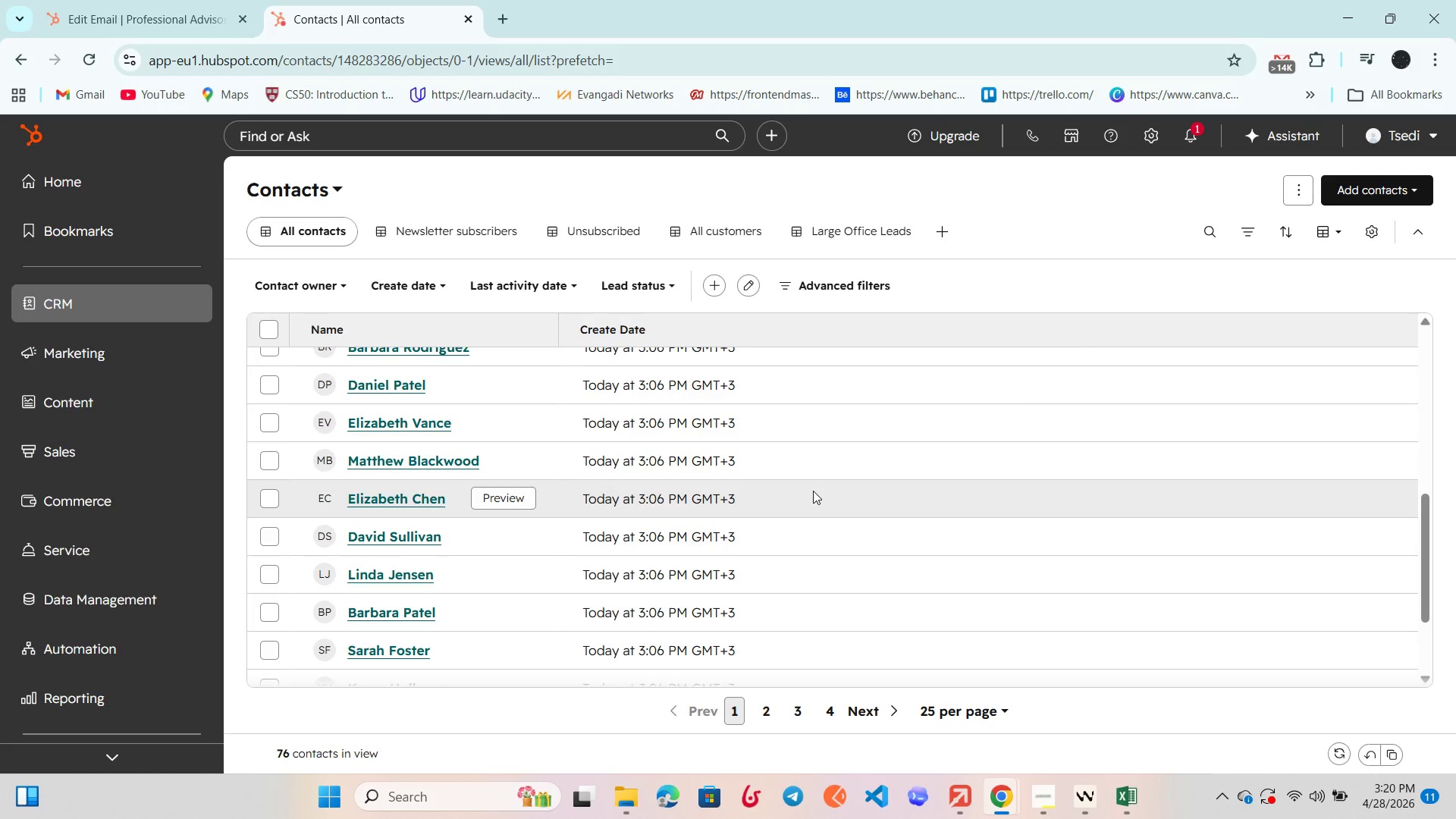 
scroll: coordinate [813, 491], scroll_direction: up, amount: 13.0
 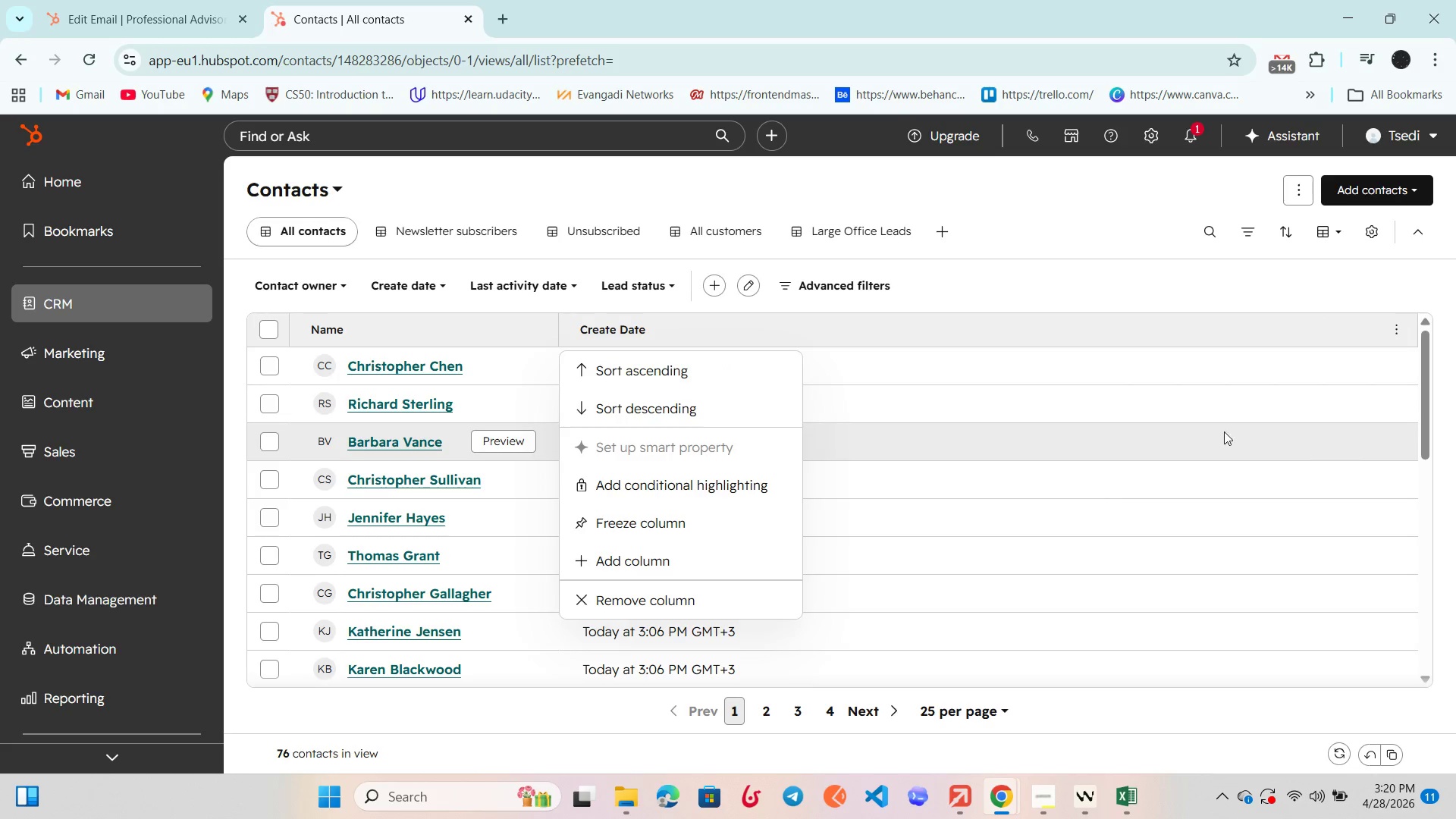 
left_click([1398, 323])
 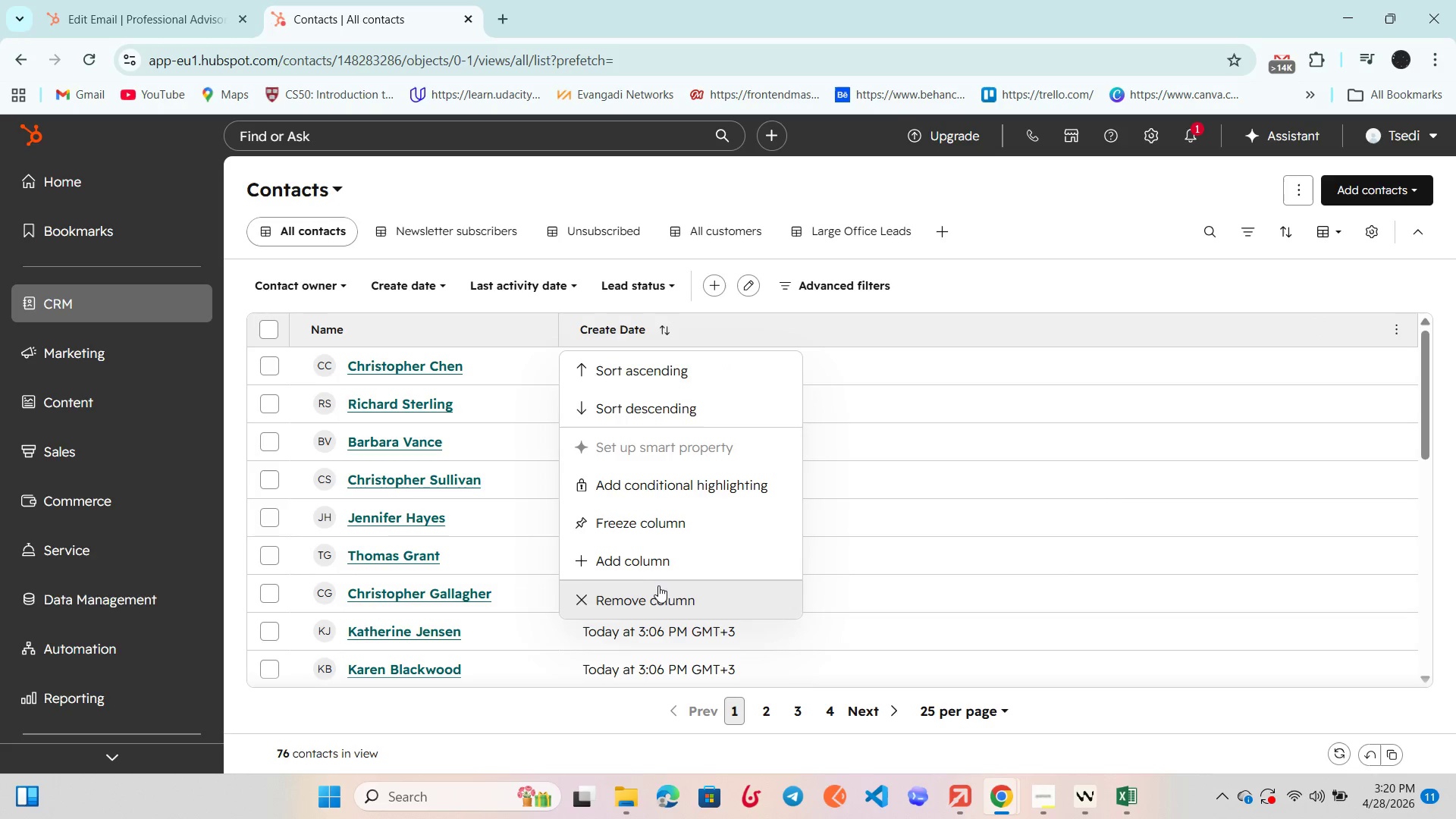 
left_click([667, 561])
 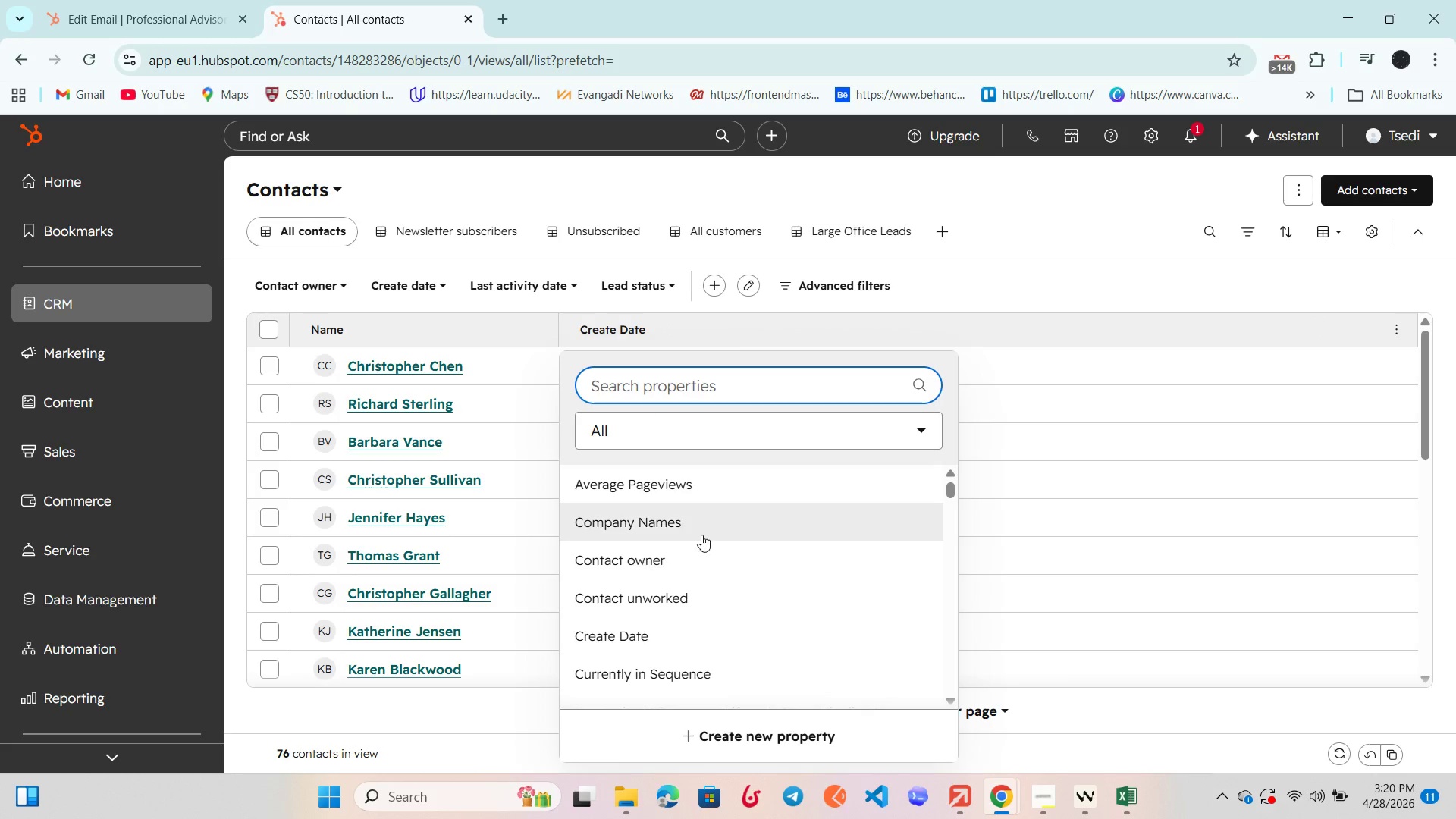 
left_click([708, 526])
 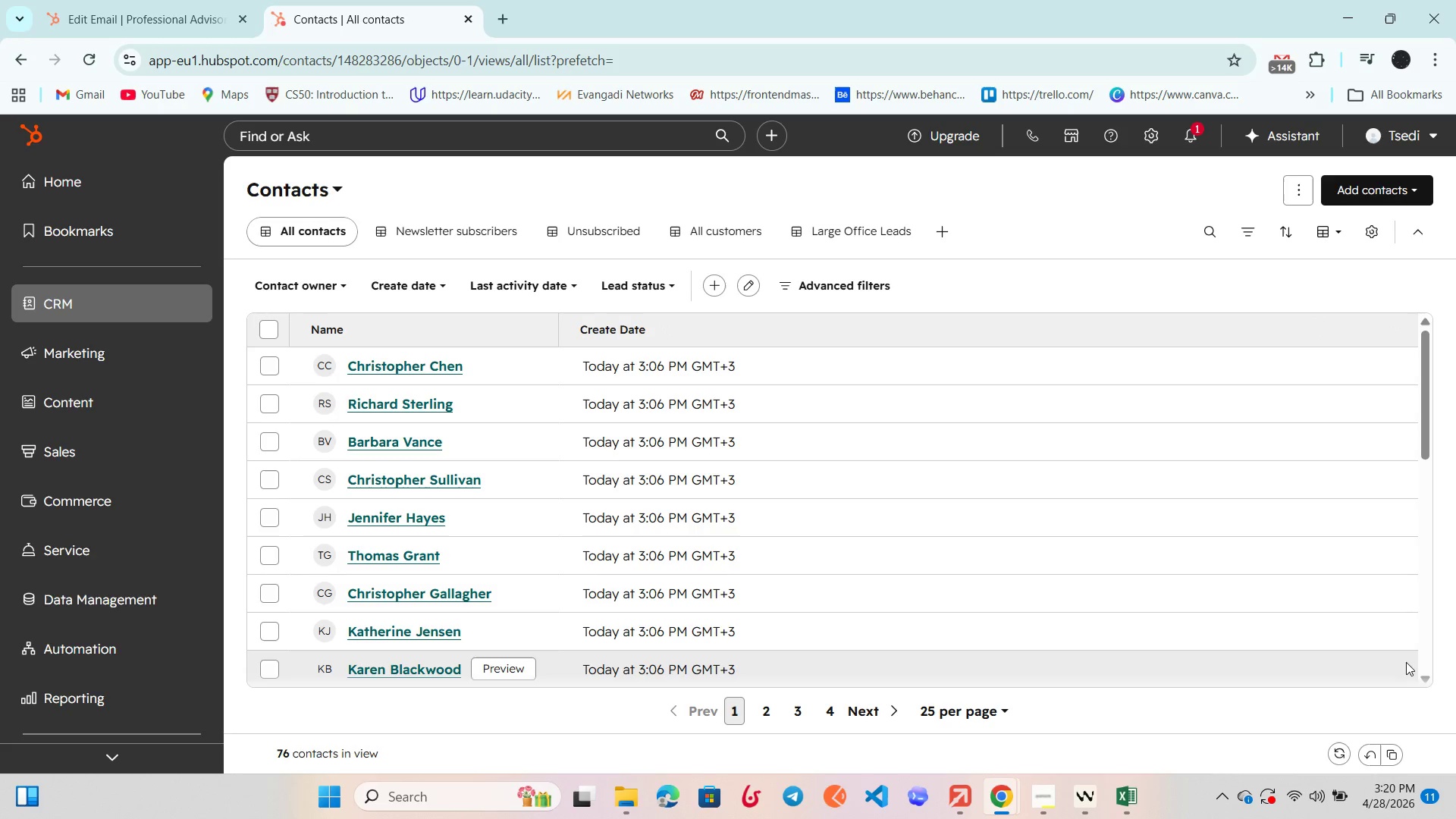 
left_click_drag(start_coordinate=[1423, 437], to_coordinate=[1442, 402])
 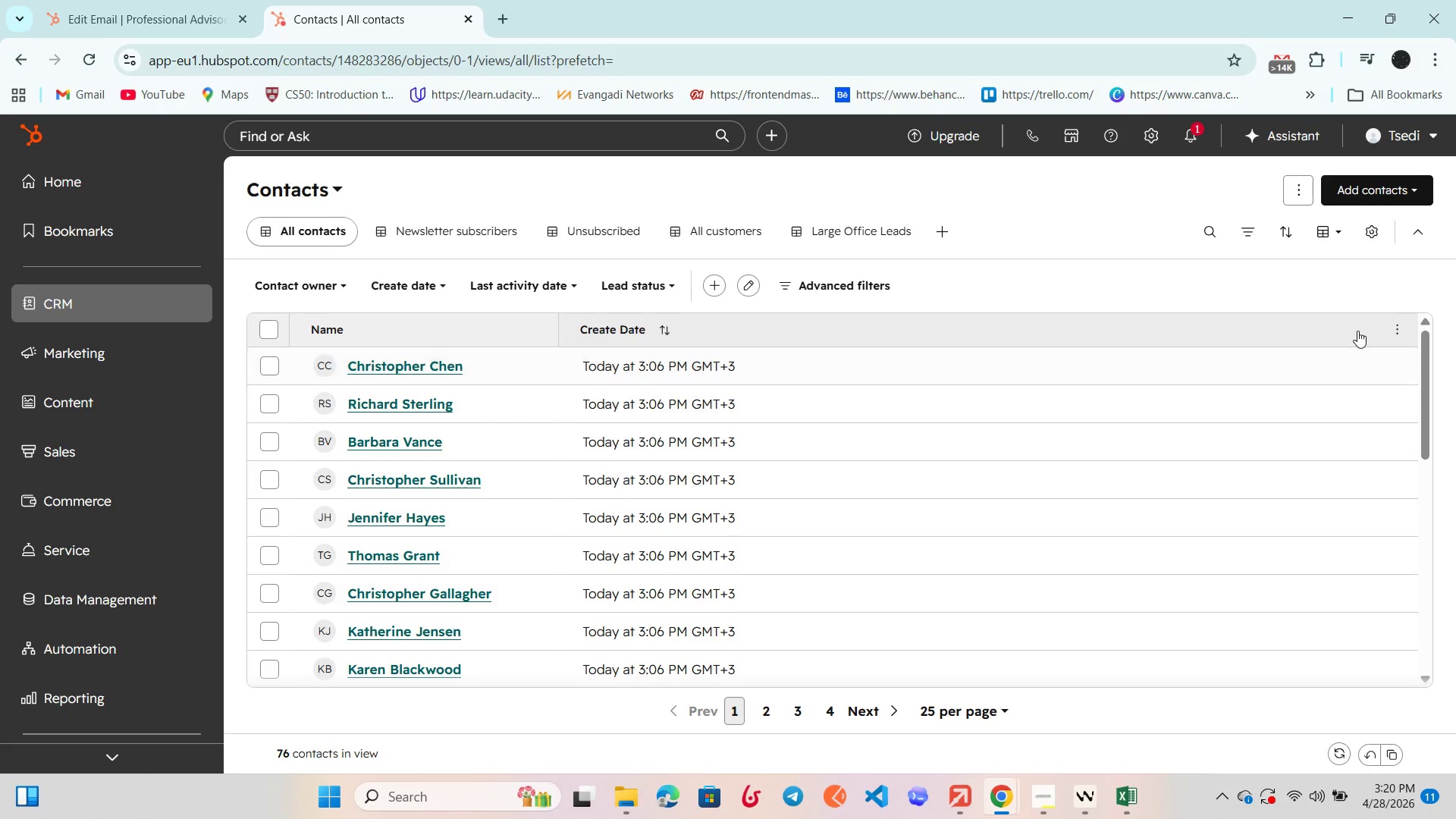 
left_click([1401, 331])
 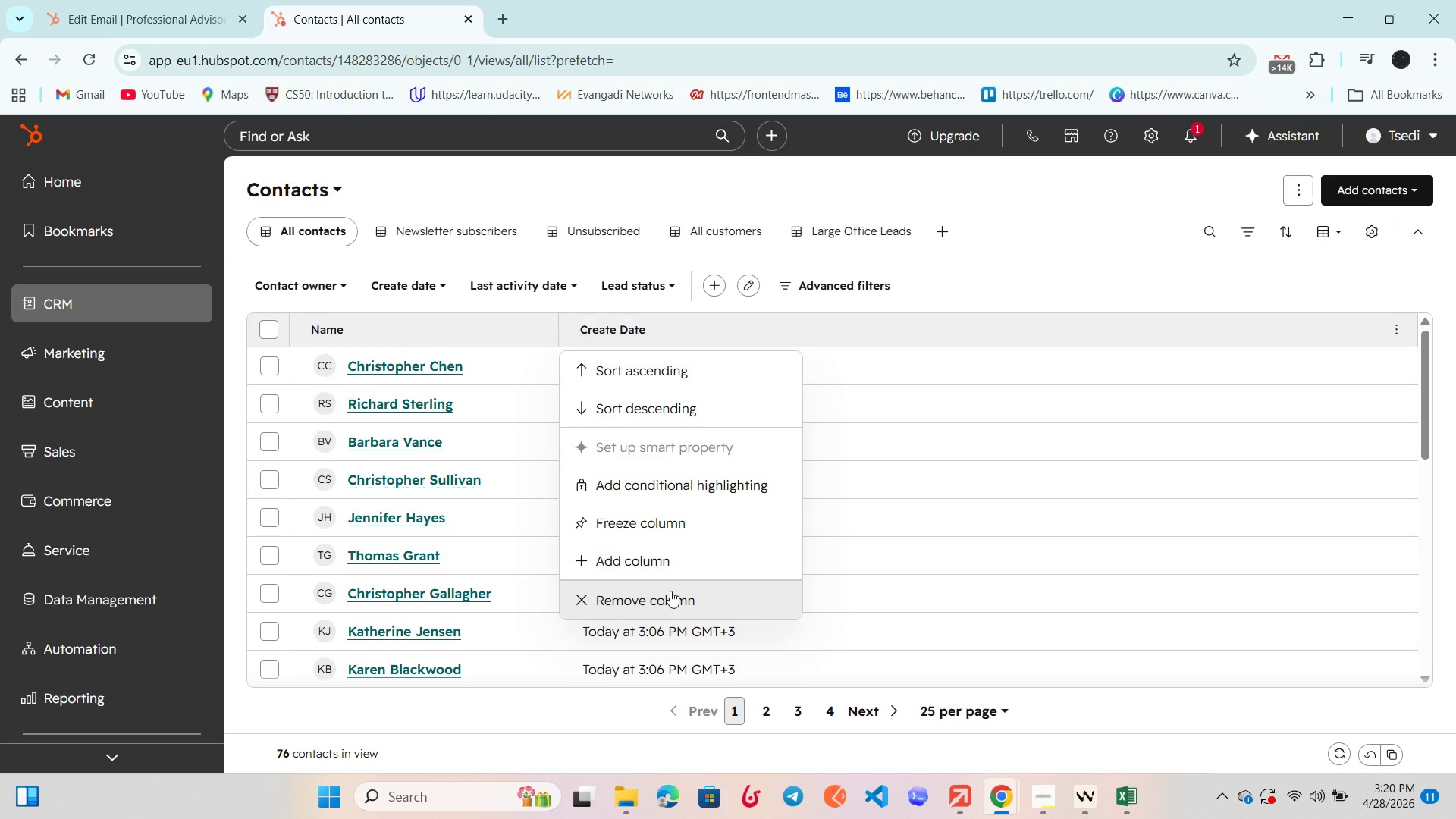 
left_click([669, 596])
 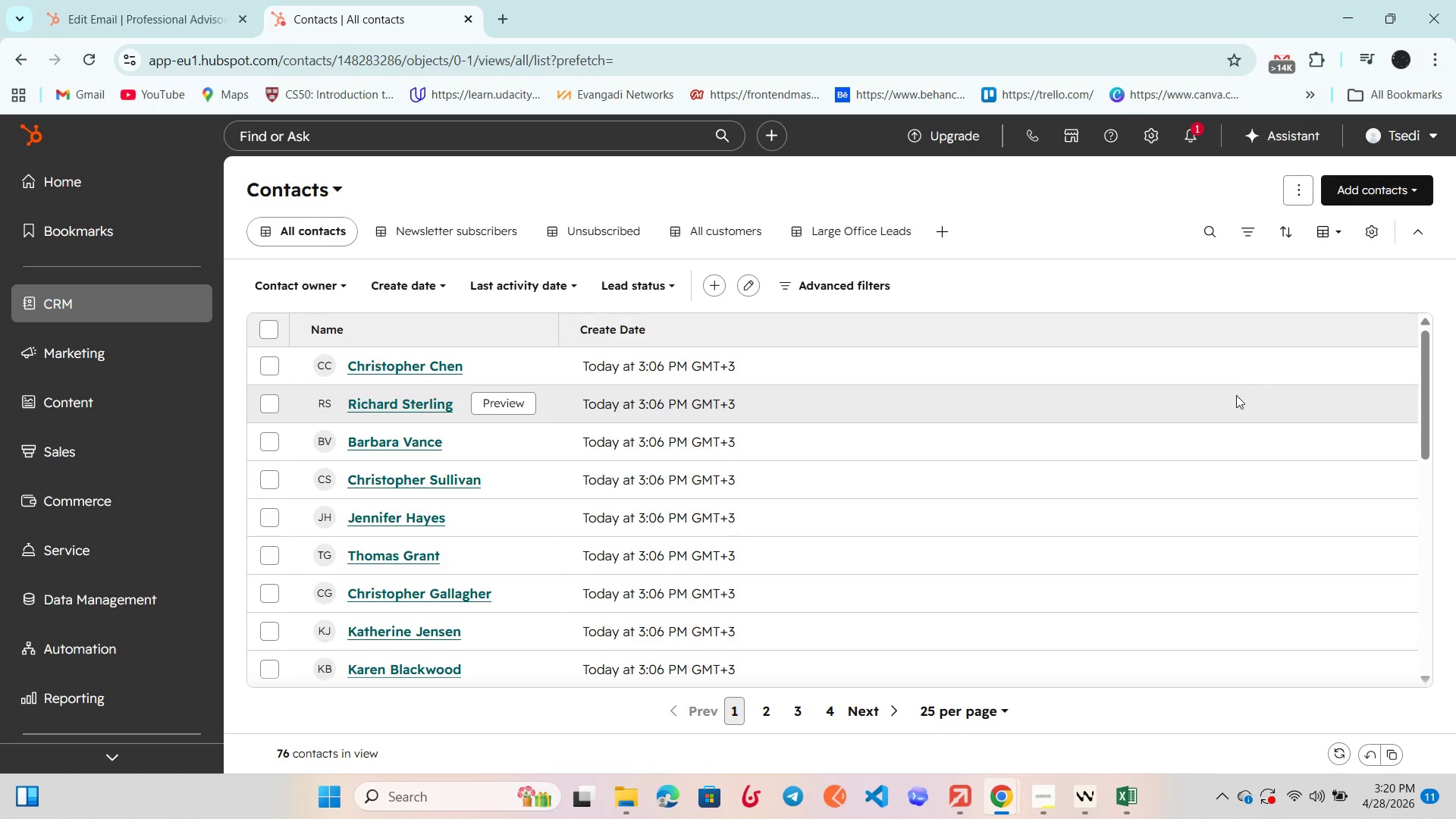 
scroll: coordinate [985, 453], scroll_direction: up, amount: 6.0
 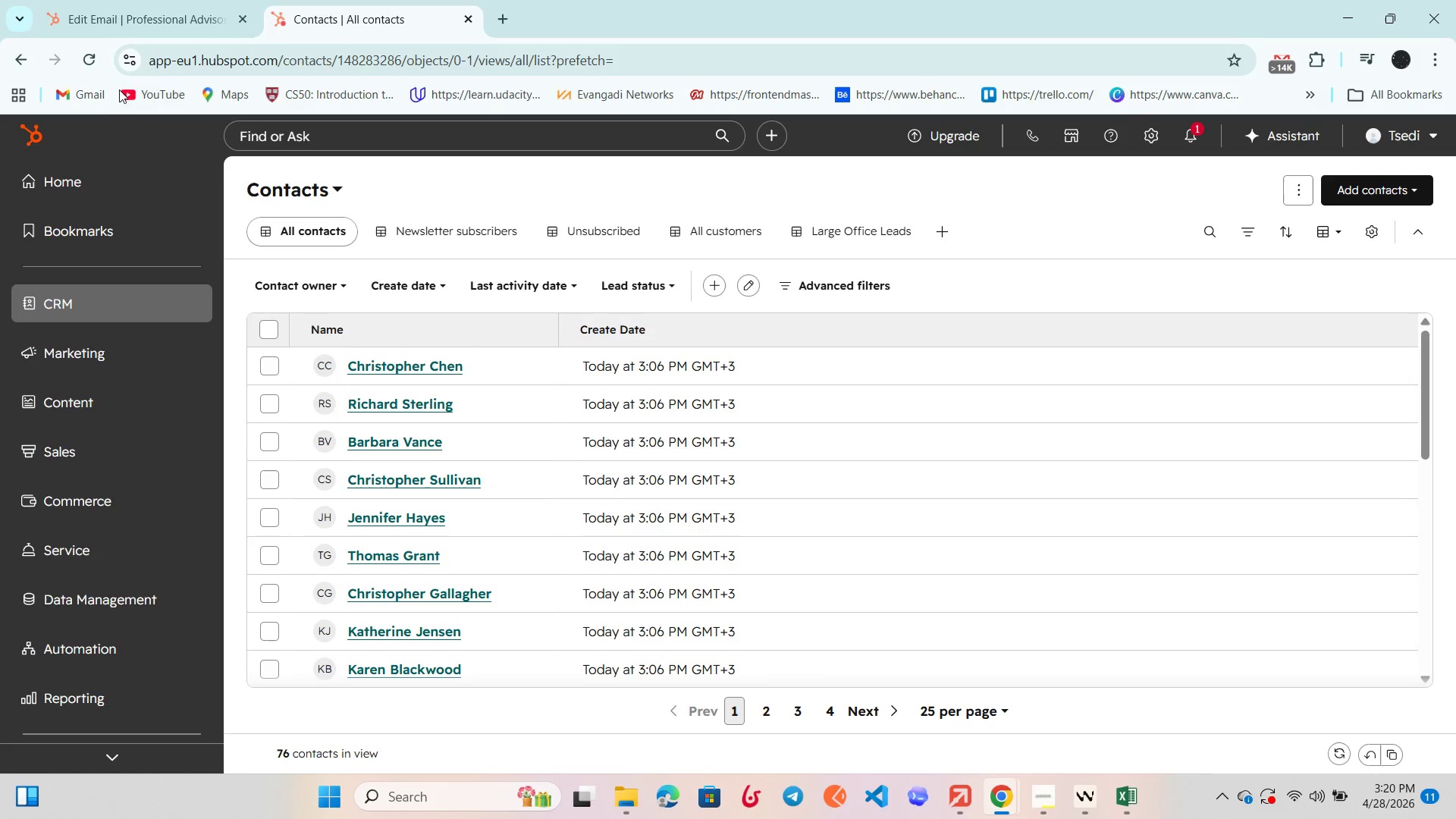 
left_click([81, 53])
 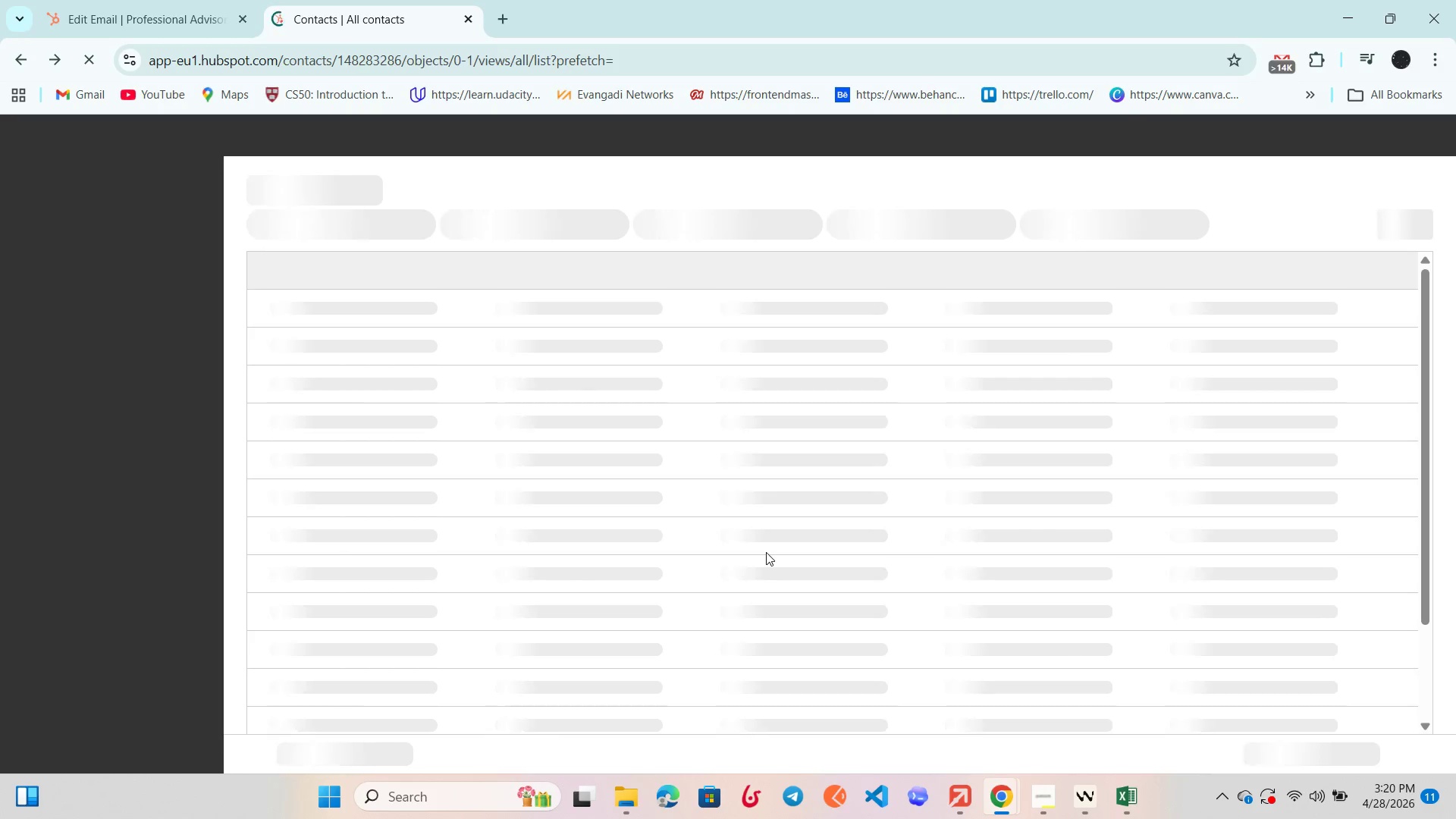 
scroll: coordinate [766, 552], scroll_direction: up, amount: 2.0
 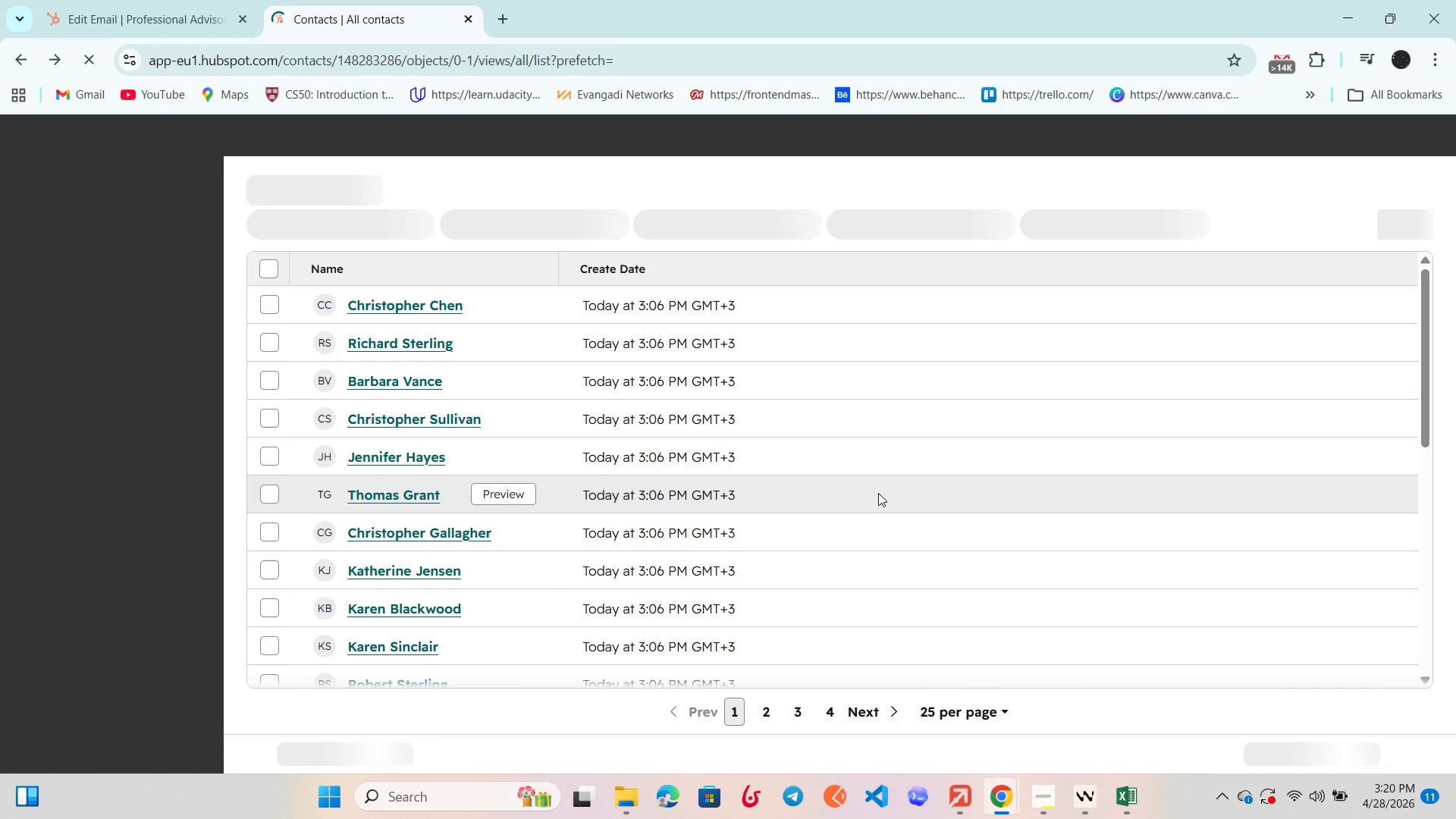 
scroll: coordinate [878, 492], scroll_direction: down, amount: 2.0
 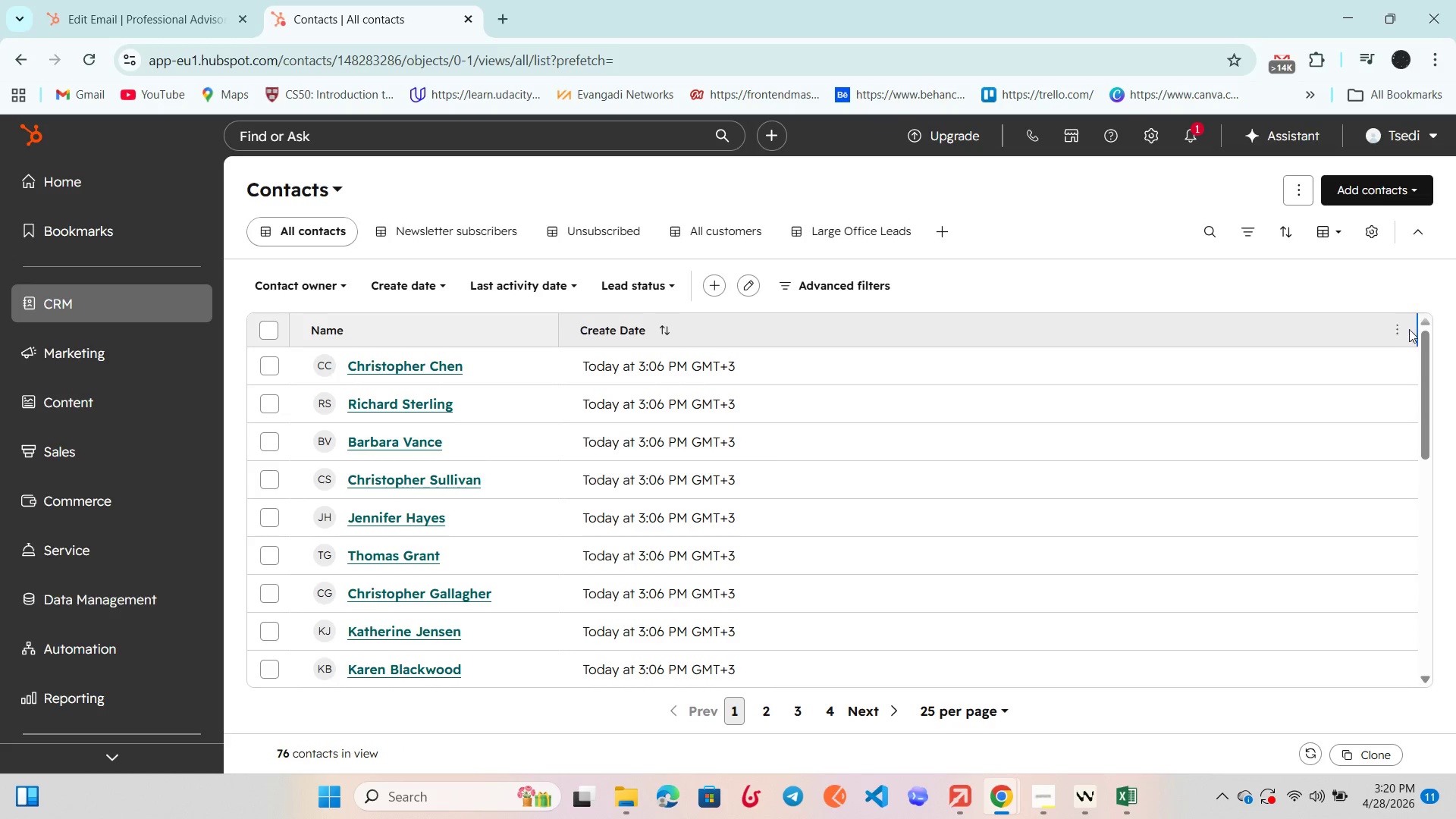 
left_click_drag(start_coordinate=[1413, 324], to_coordinate=[1228, 354])
 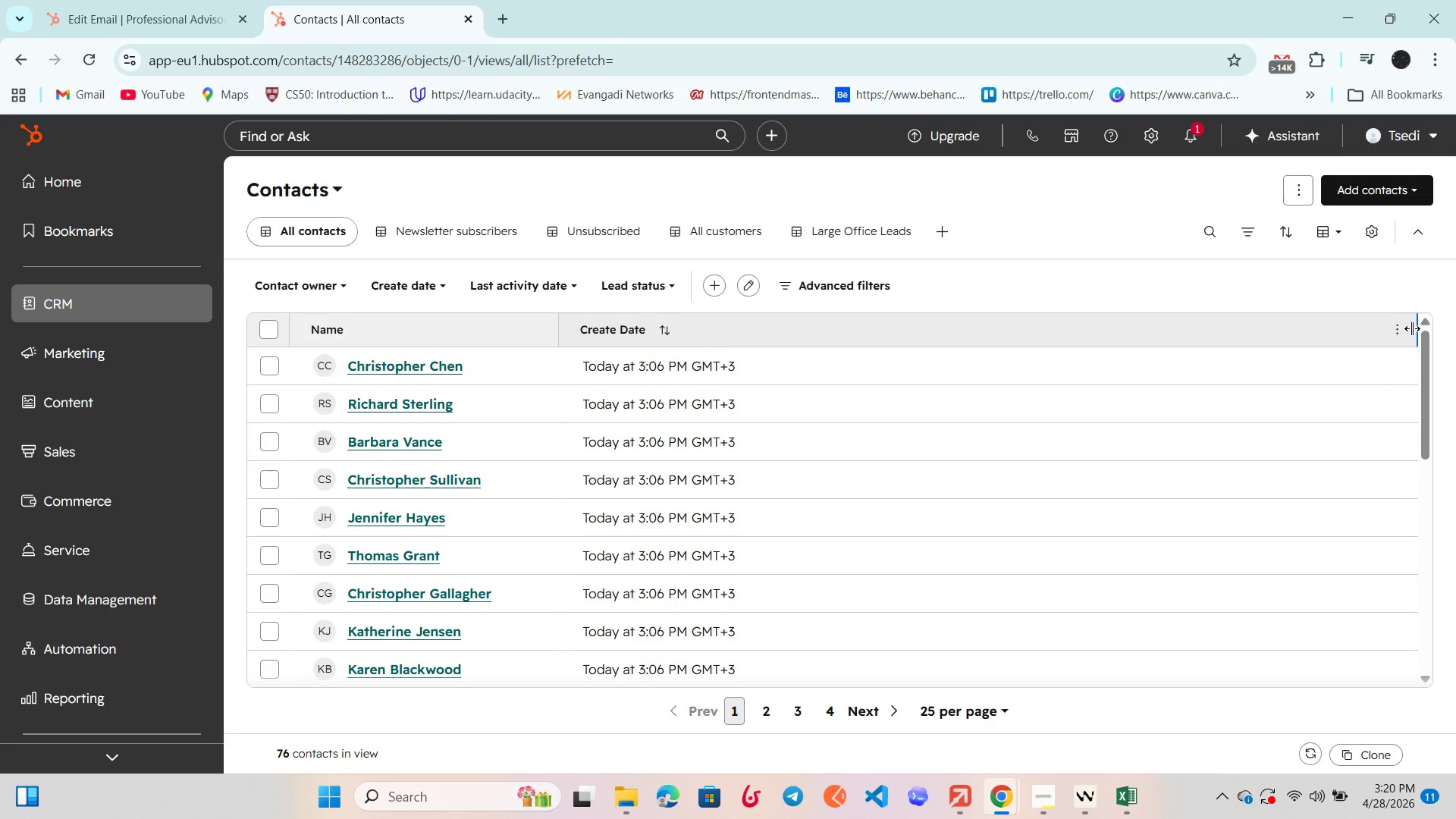 
left_click_drag(start_coordinate=[1412, 328], to_coordinate=[1372, 332])
 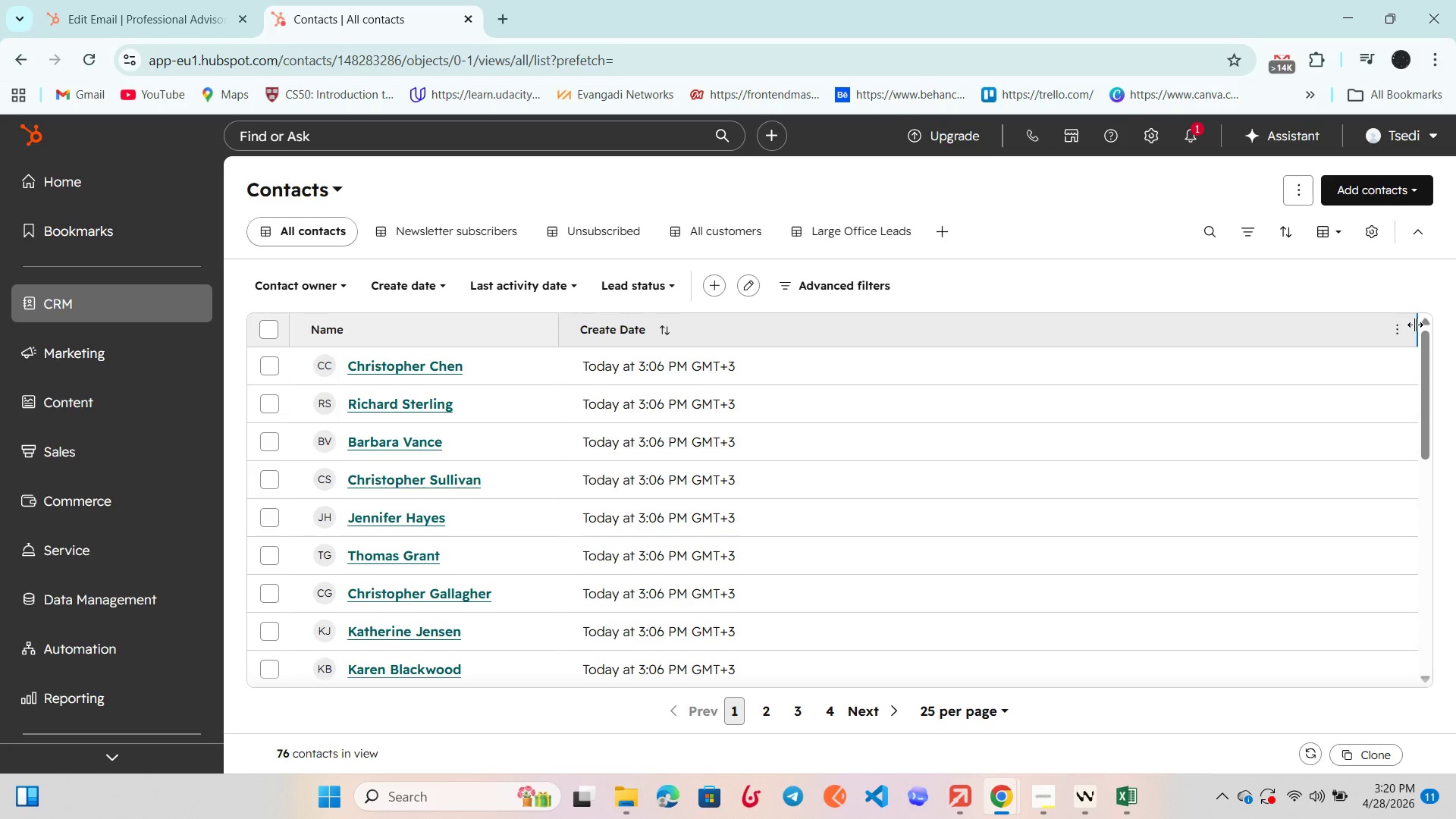 
left_click_drag(start_coordinate=[1415, 325], to_coordinate=[1365, 334])
 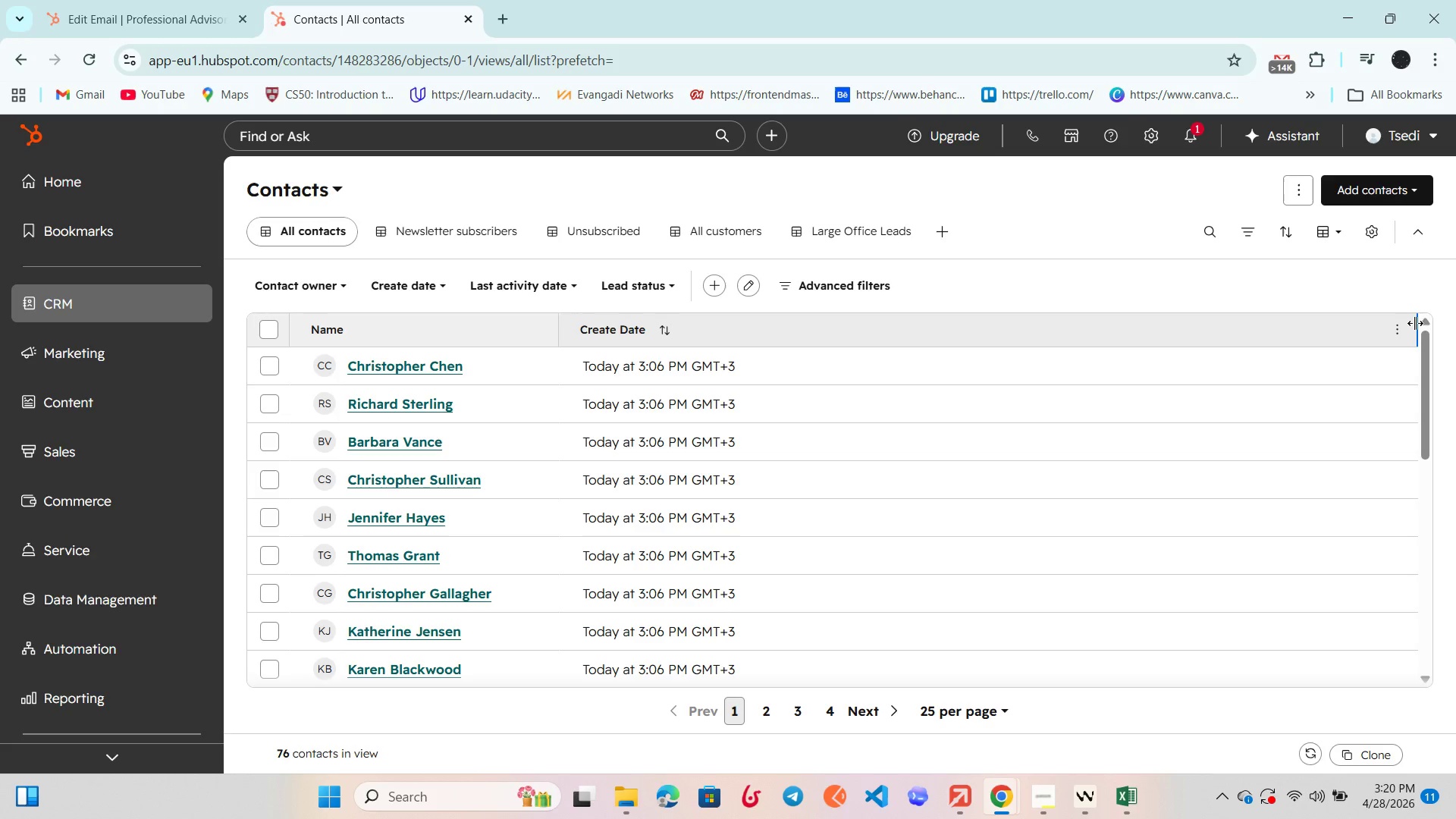 
left_click_drag(start_coordinate=[1415, 323], to_coordinate=[1382, 327])
 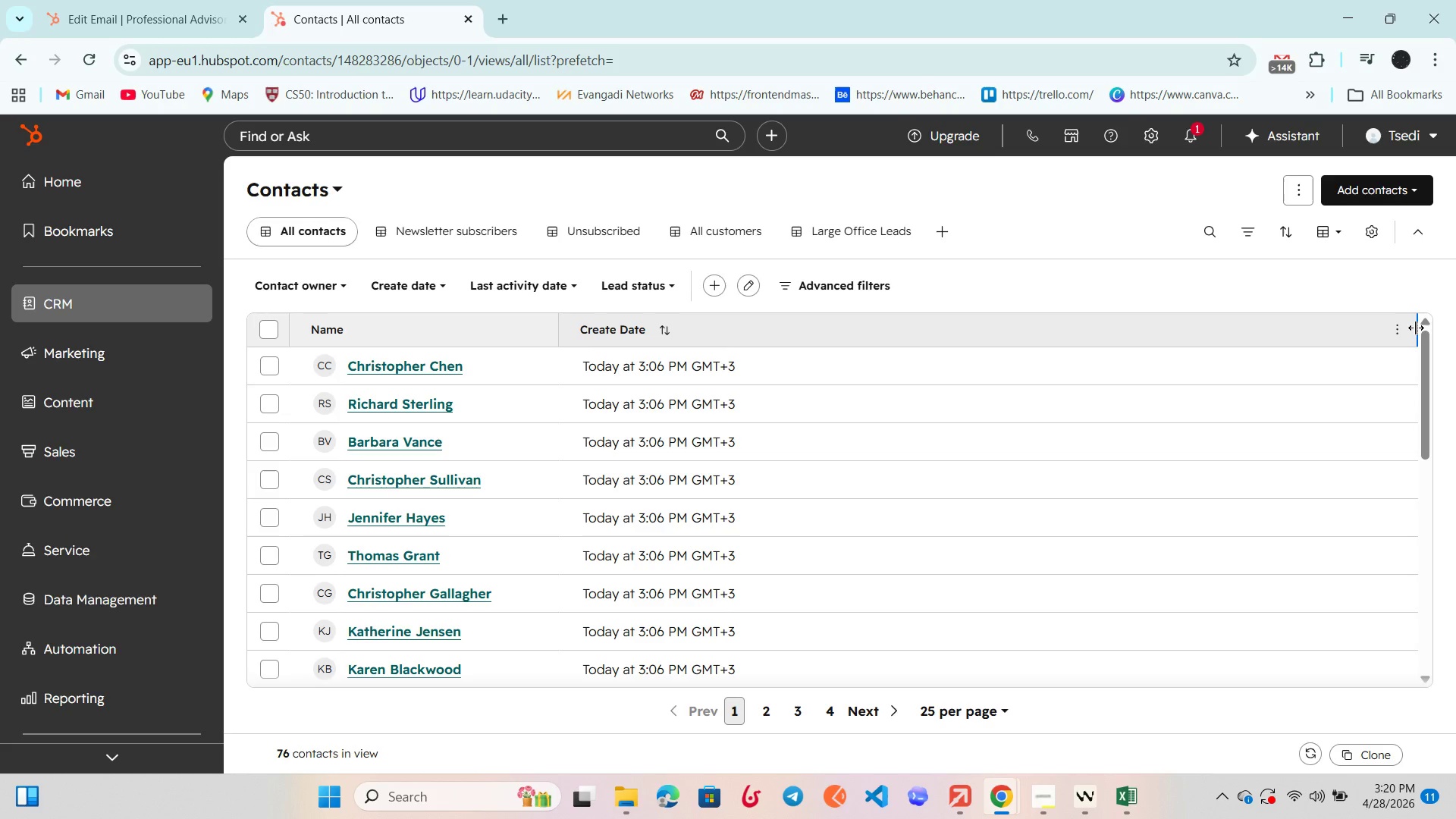 
left_click_drag(start_coordinate=[1416, 328], to_coordinate=[1400, 327])
 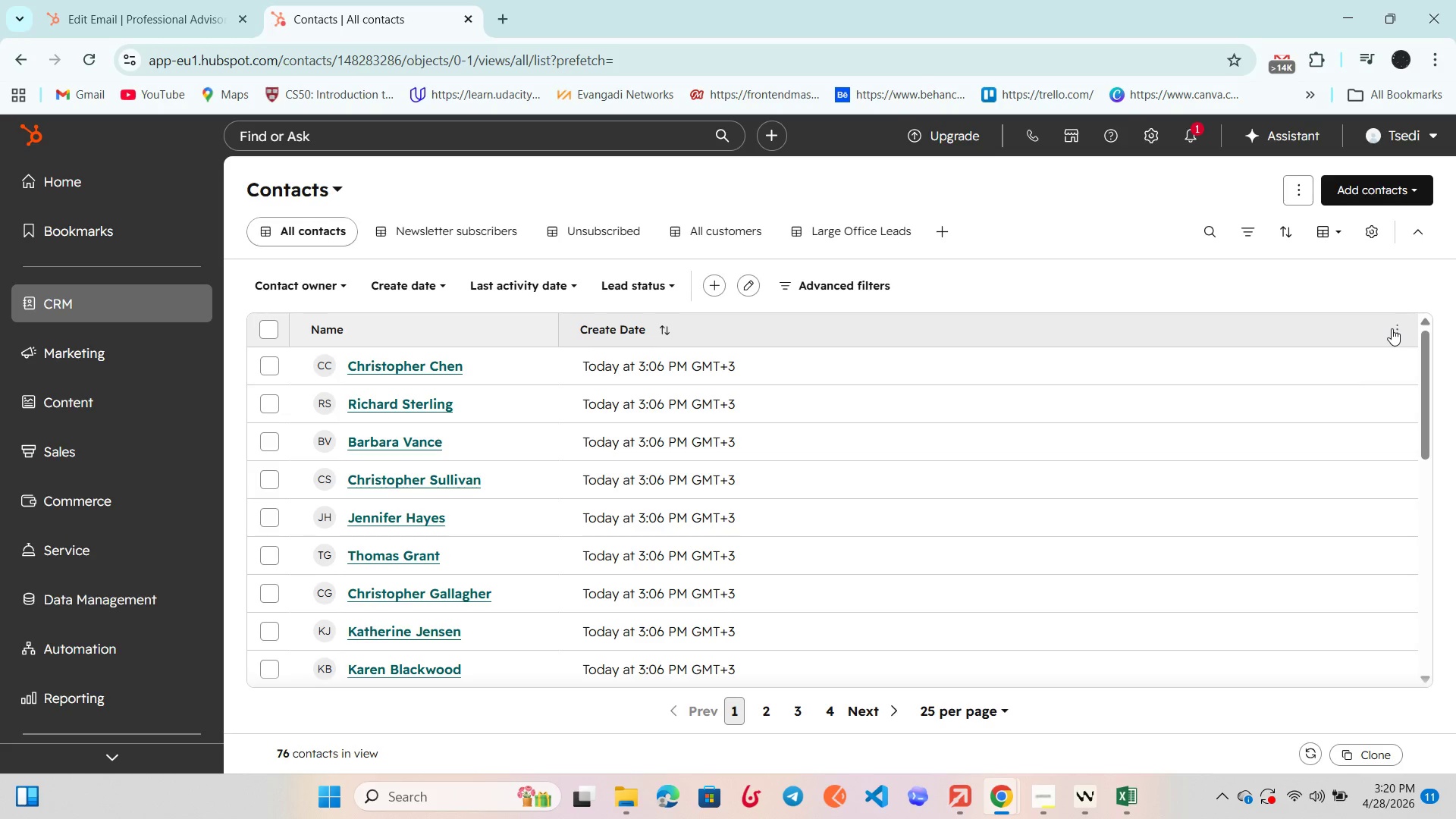 
left_click([1392, 328])
 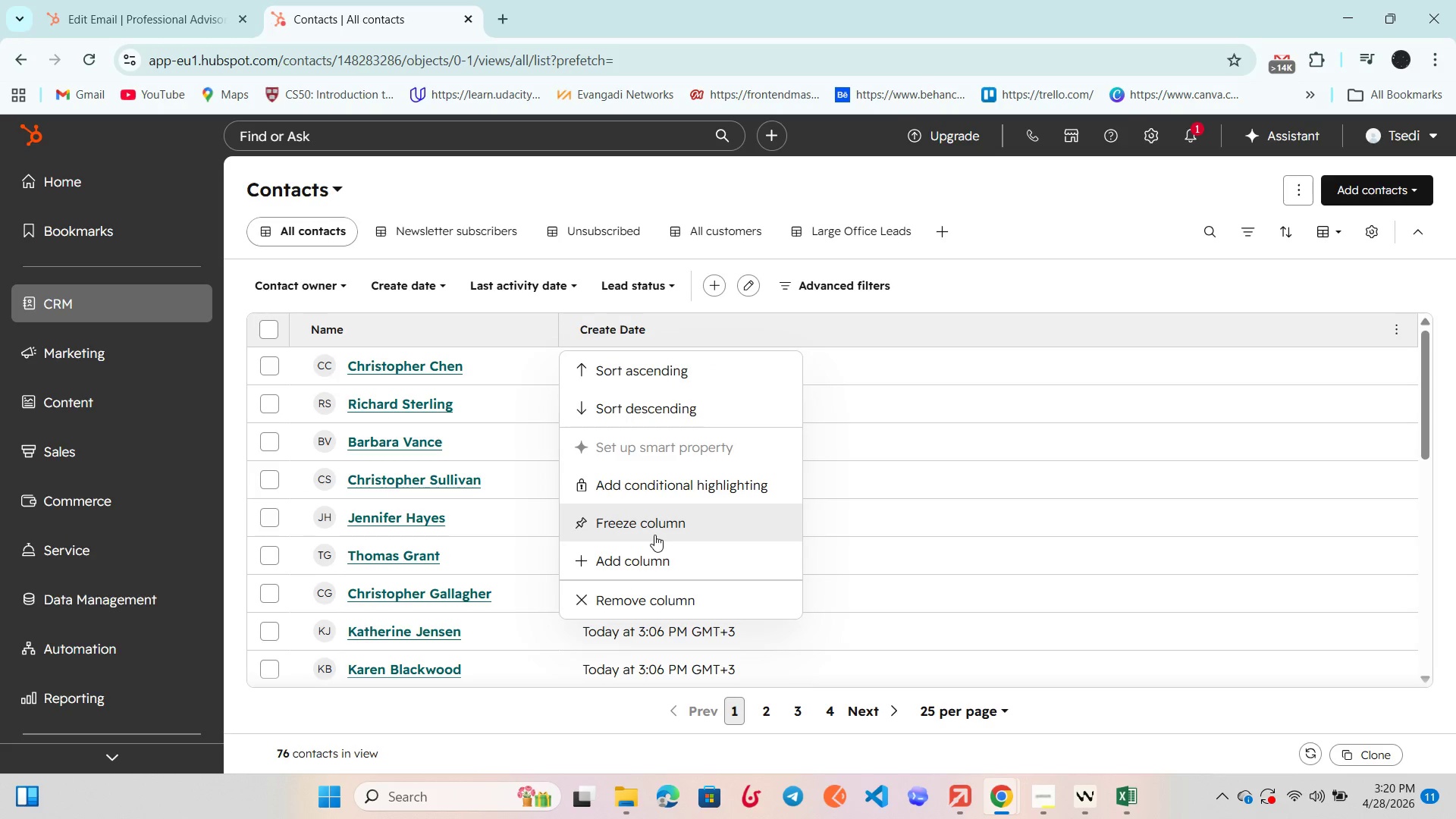 
left_click([652, 597])
 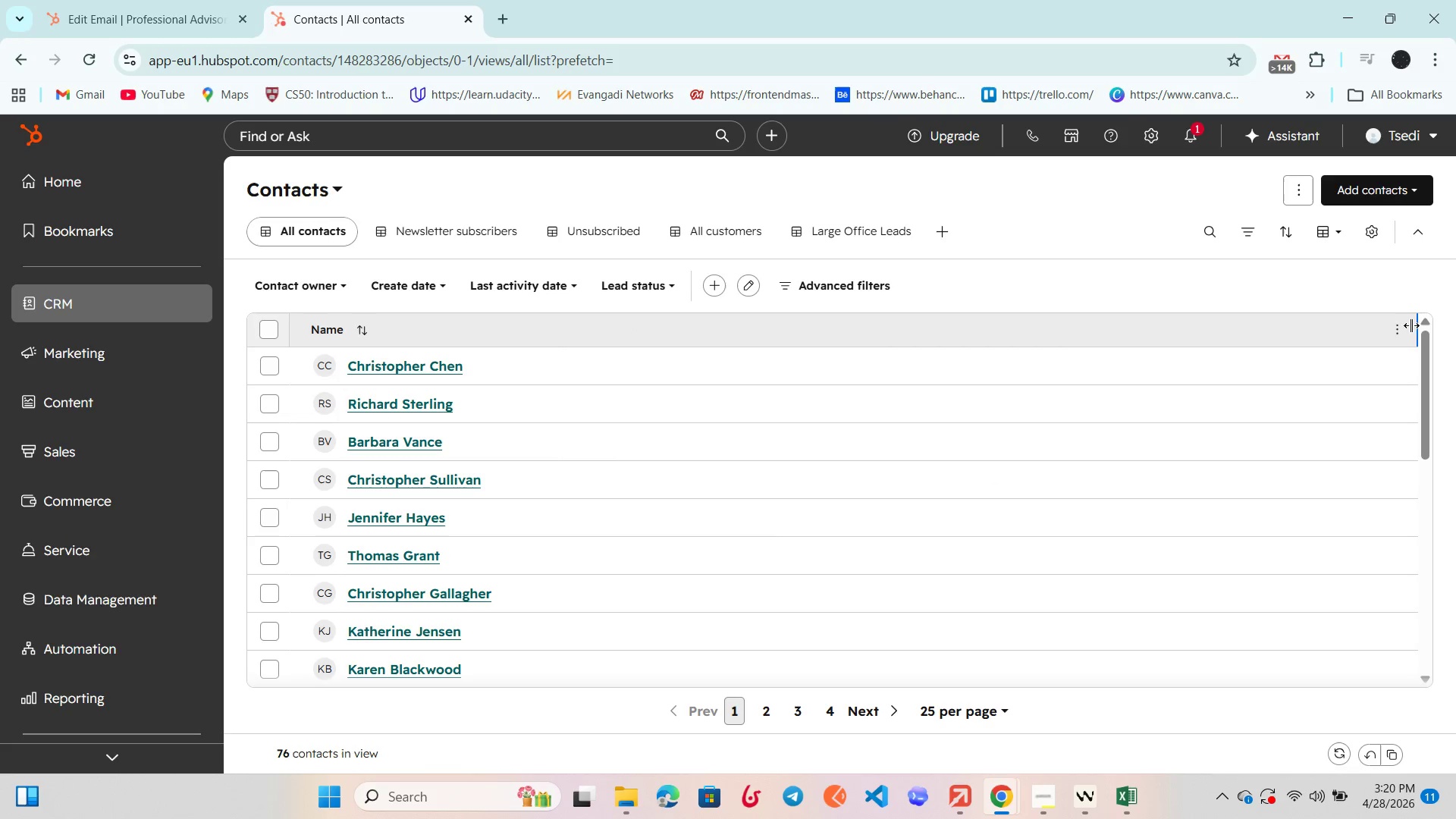 
left_click_drag(start_coordinate=[1414, 331], to_coordinate=[1363, 331])
 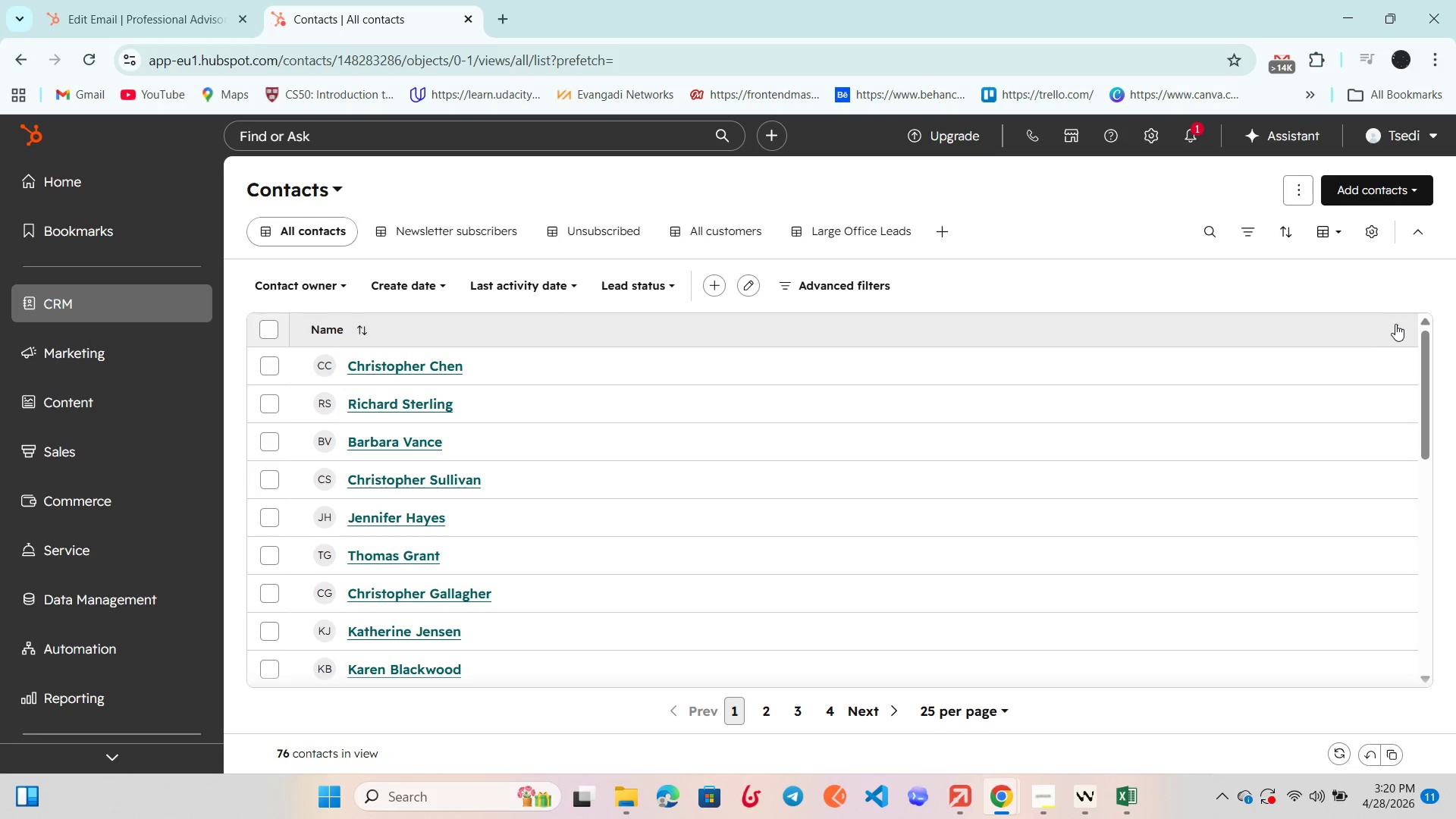 
left_click([1395, 324])
 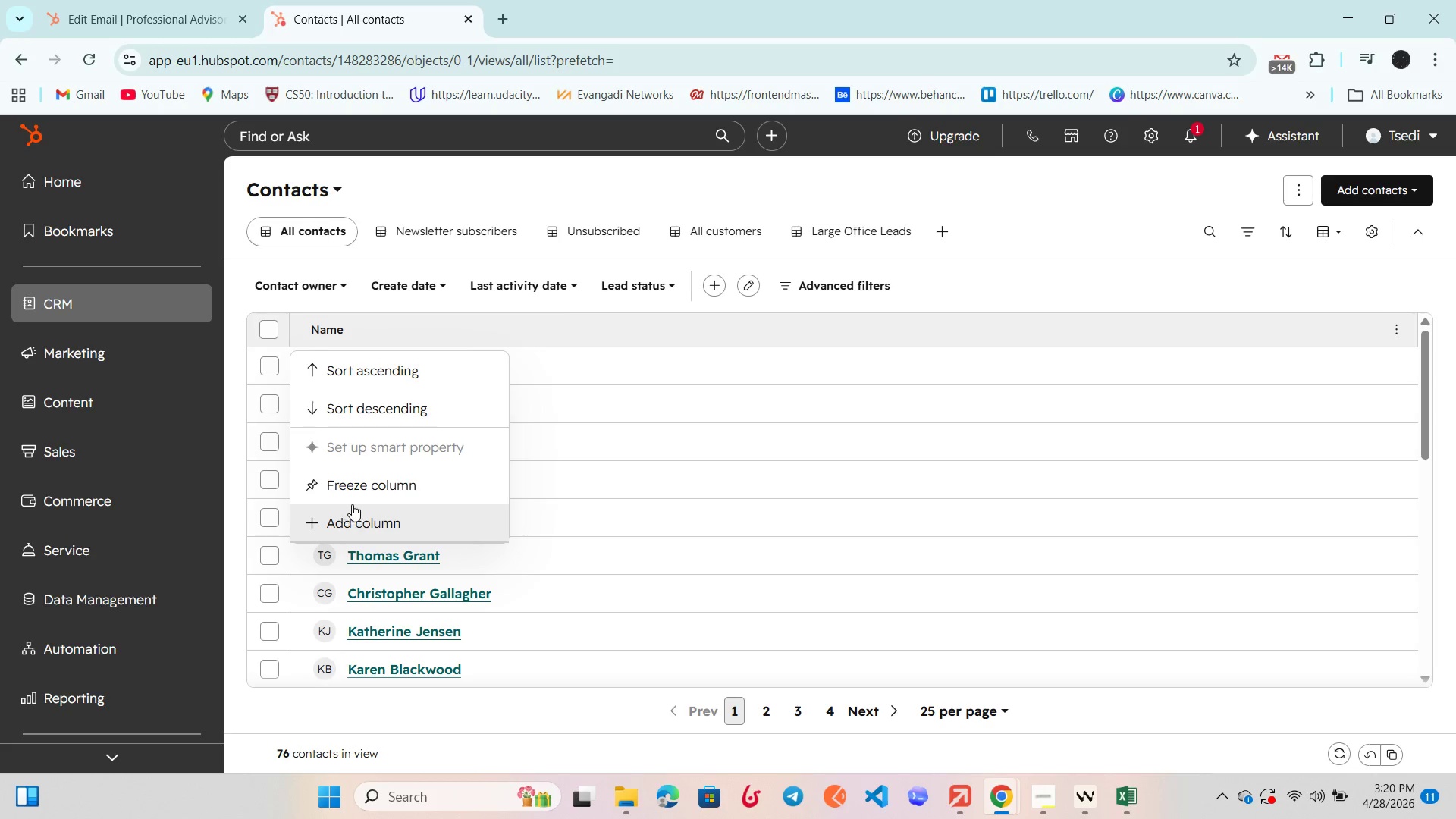 
left_click([352, 510])
 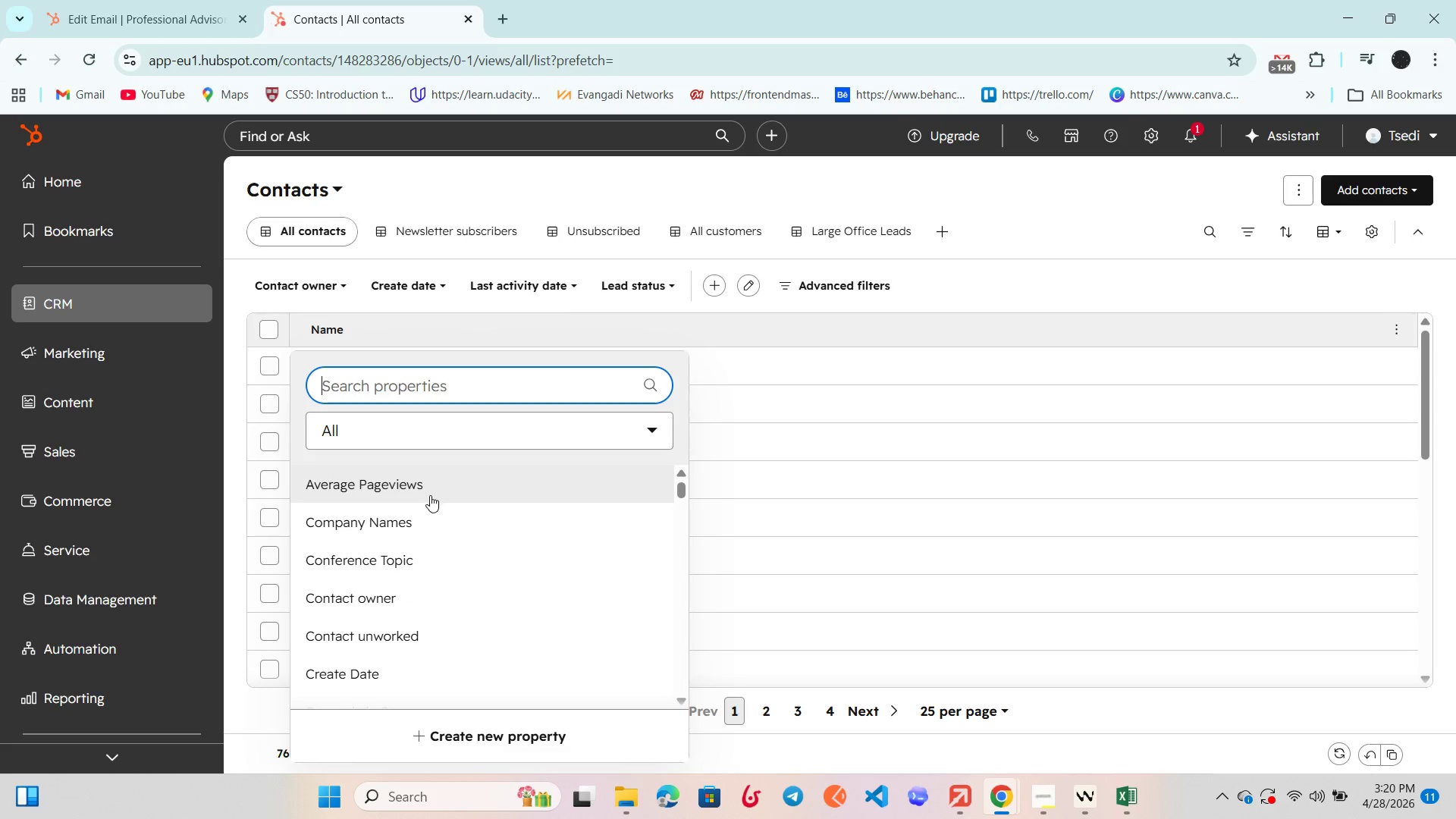 
left_click([429, 511])
 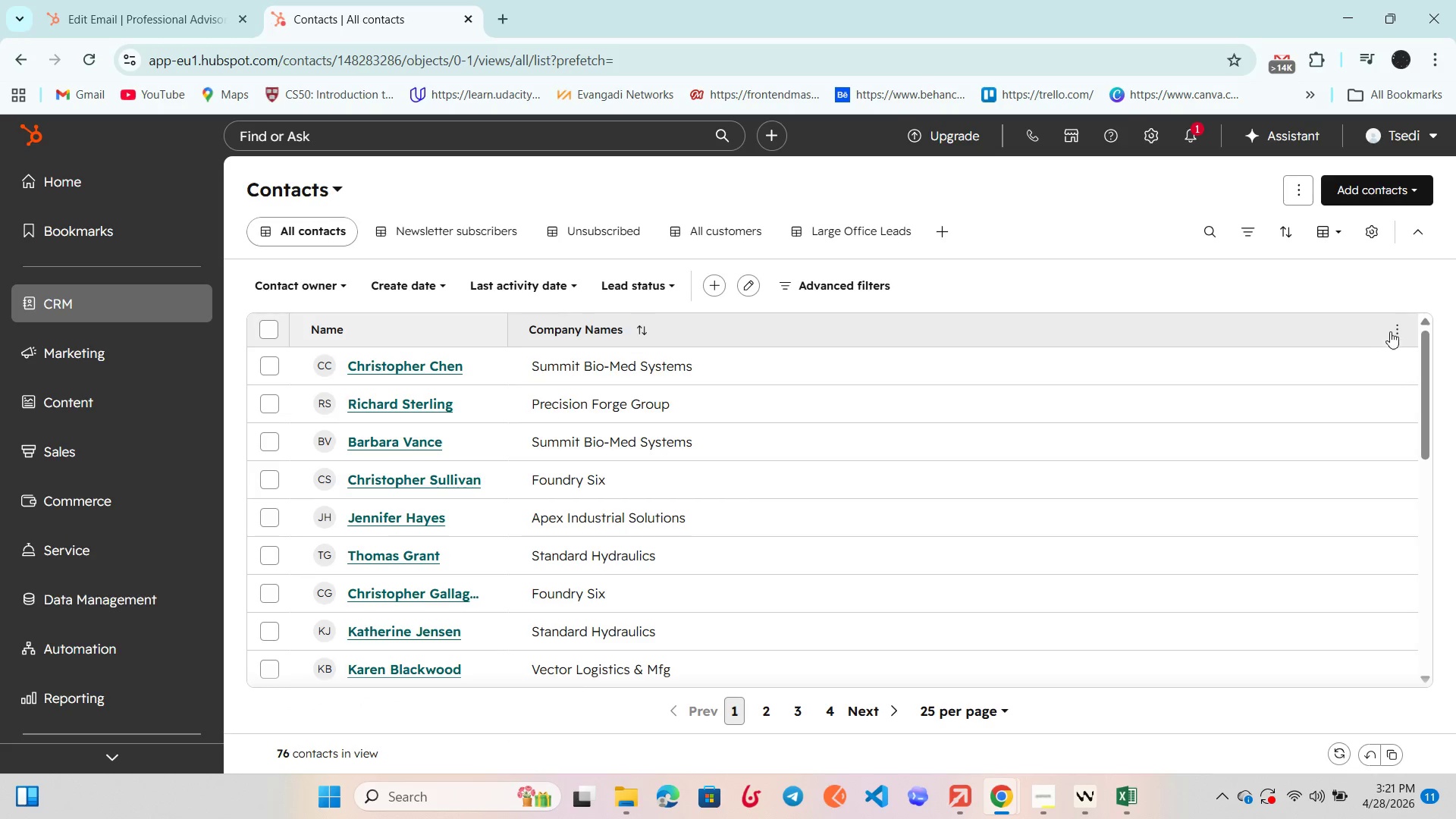 
left_click([1396, 331])
 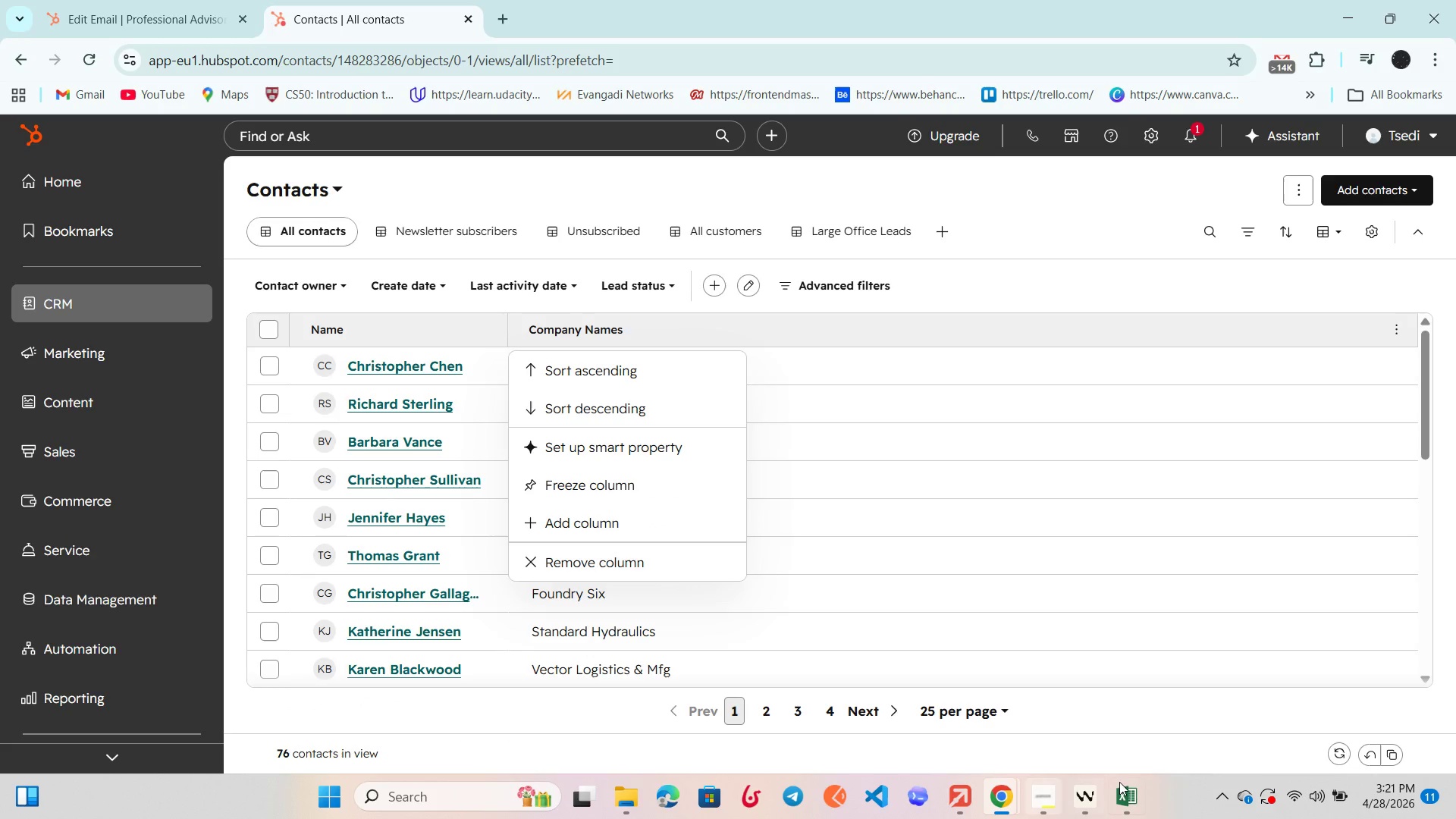 
left_click([1119, 787])
 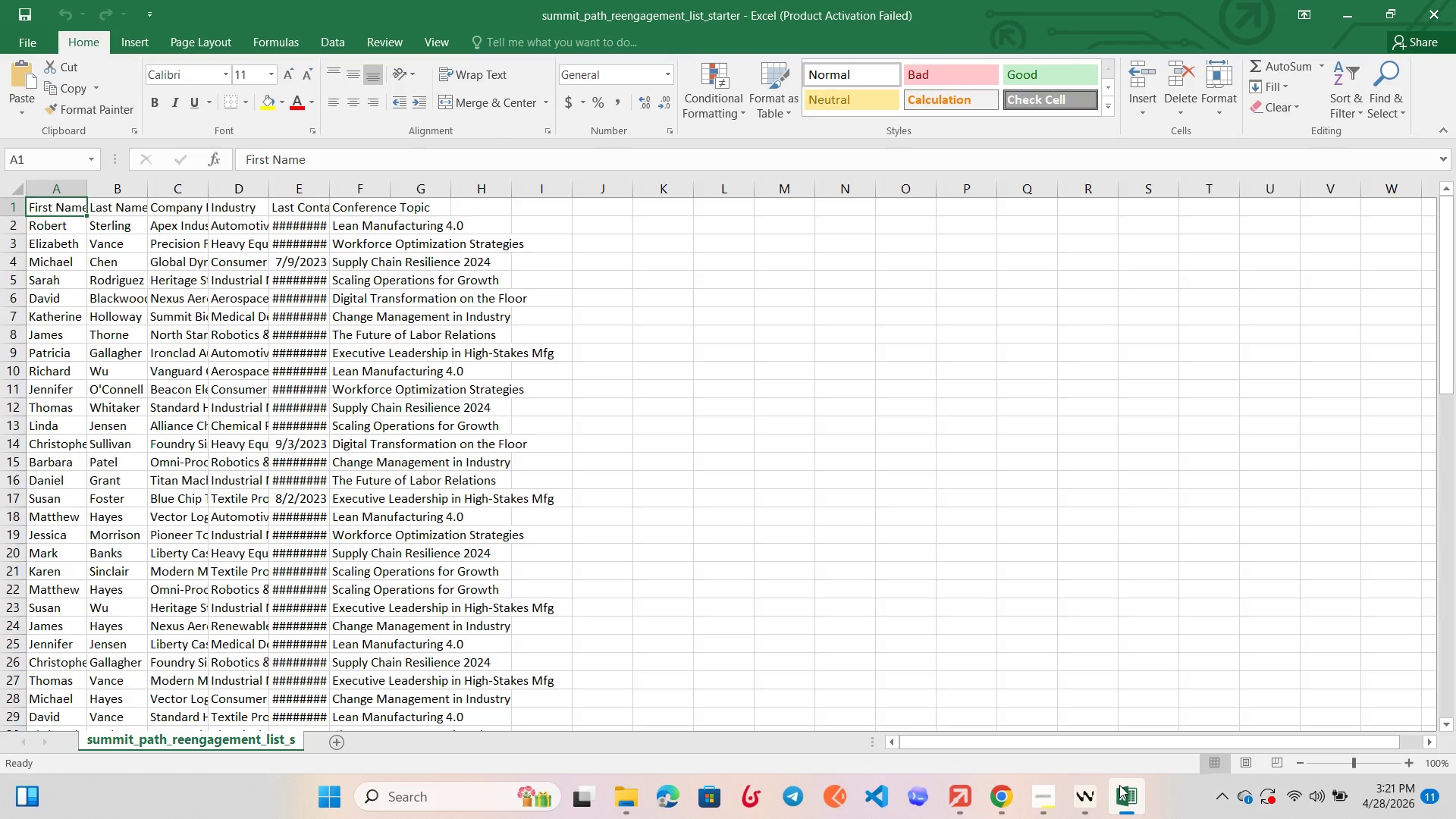 
left_click([1119, 785])
 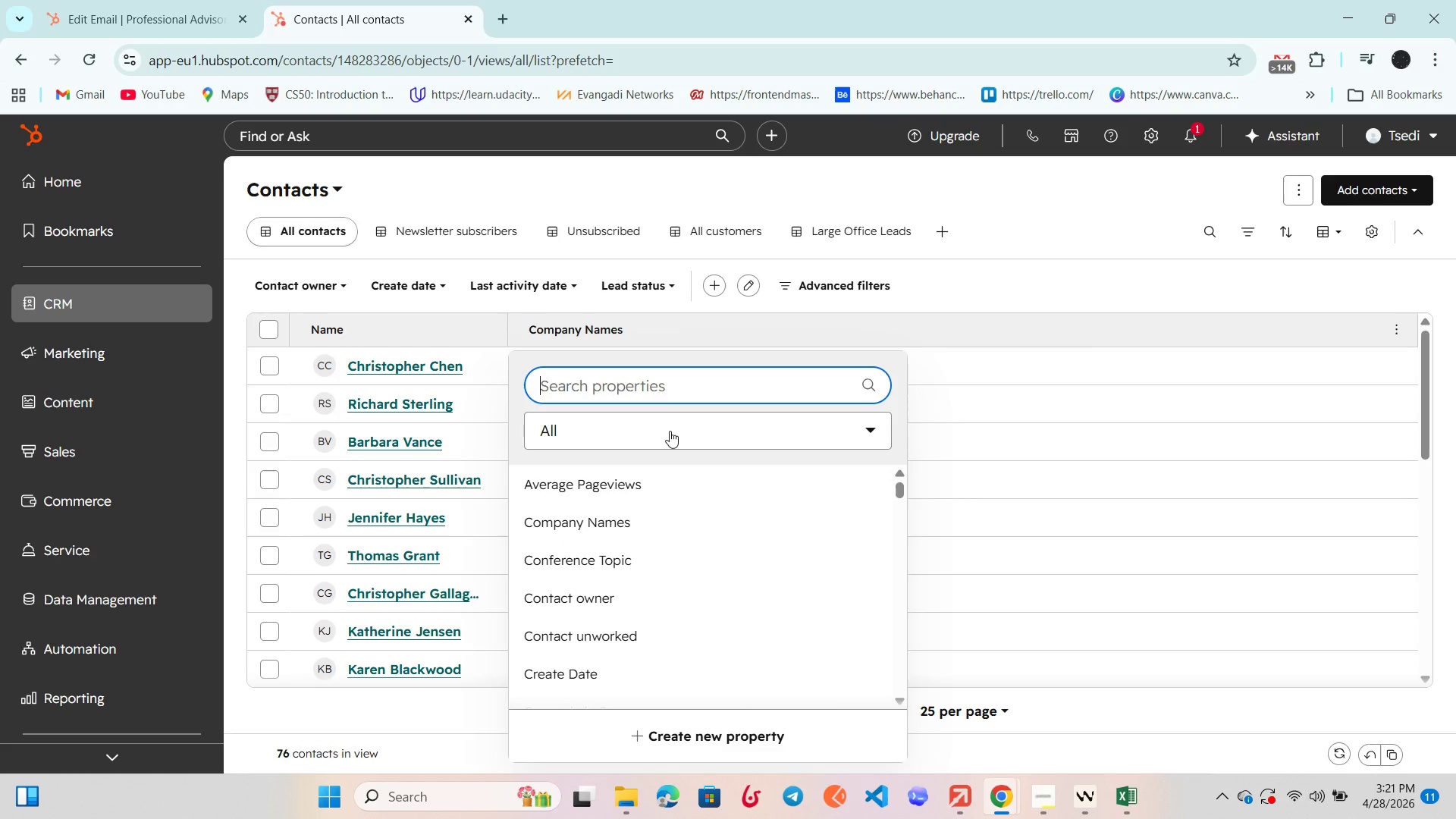 
type(indu)
 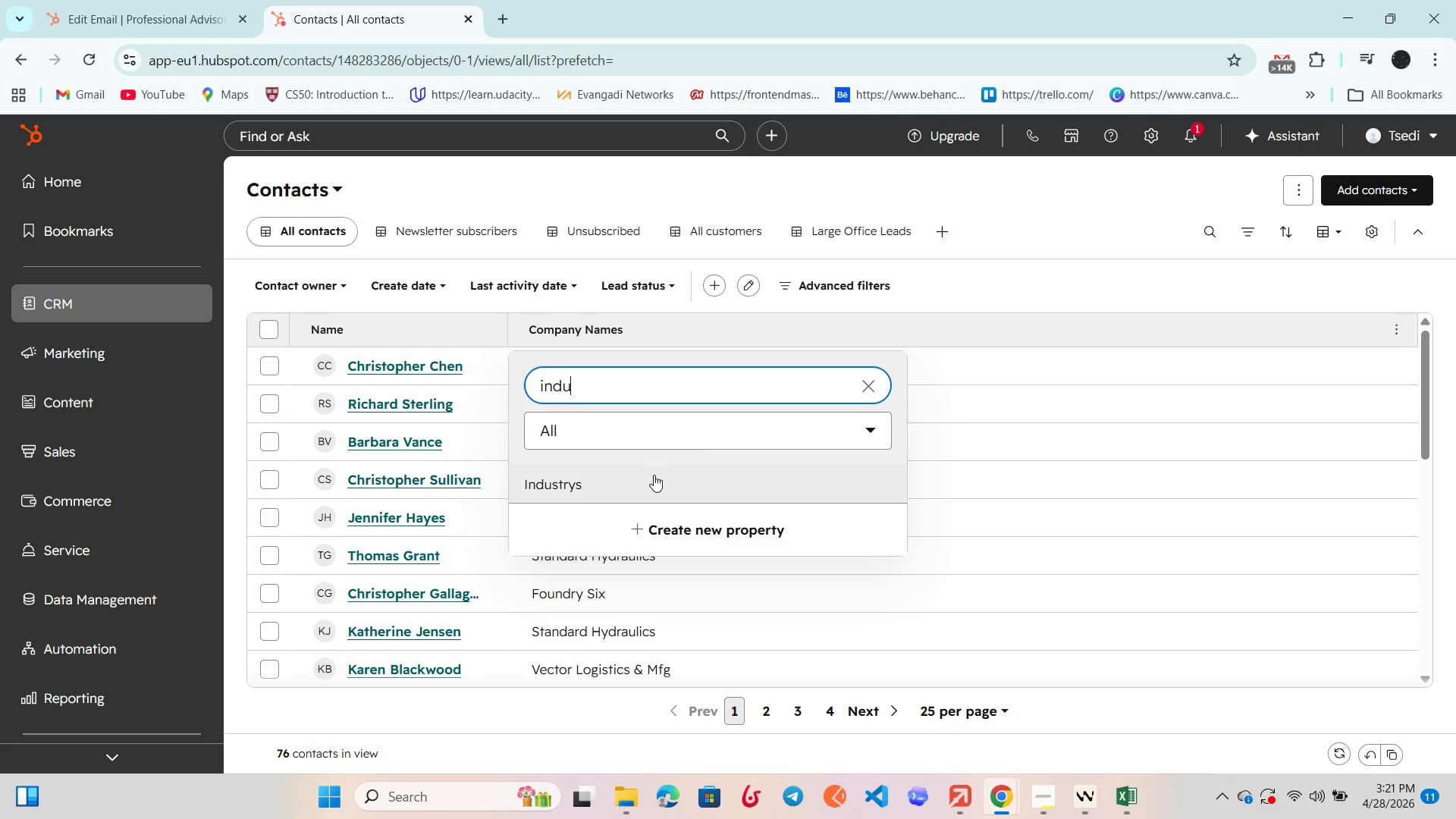 
left_click([651, 474])
 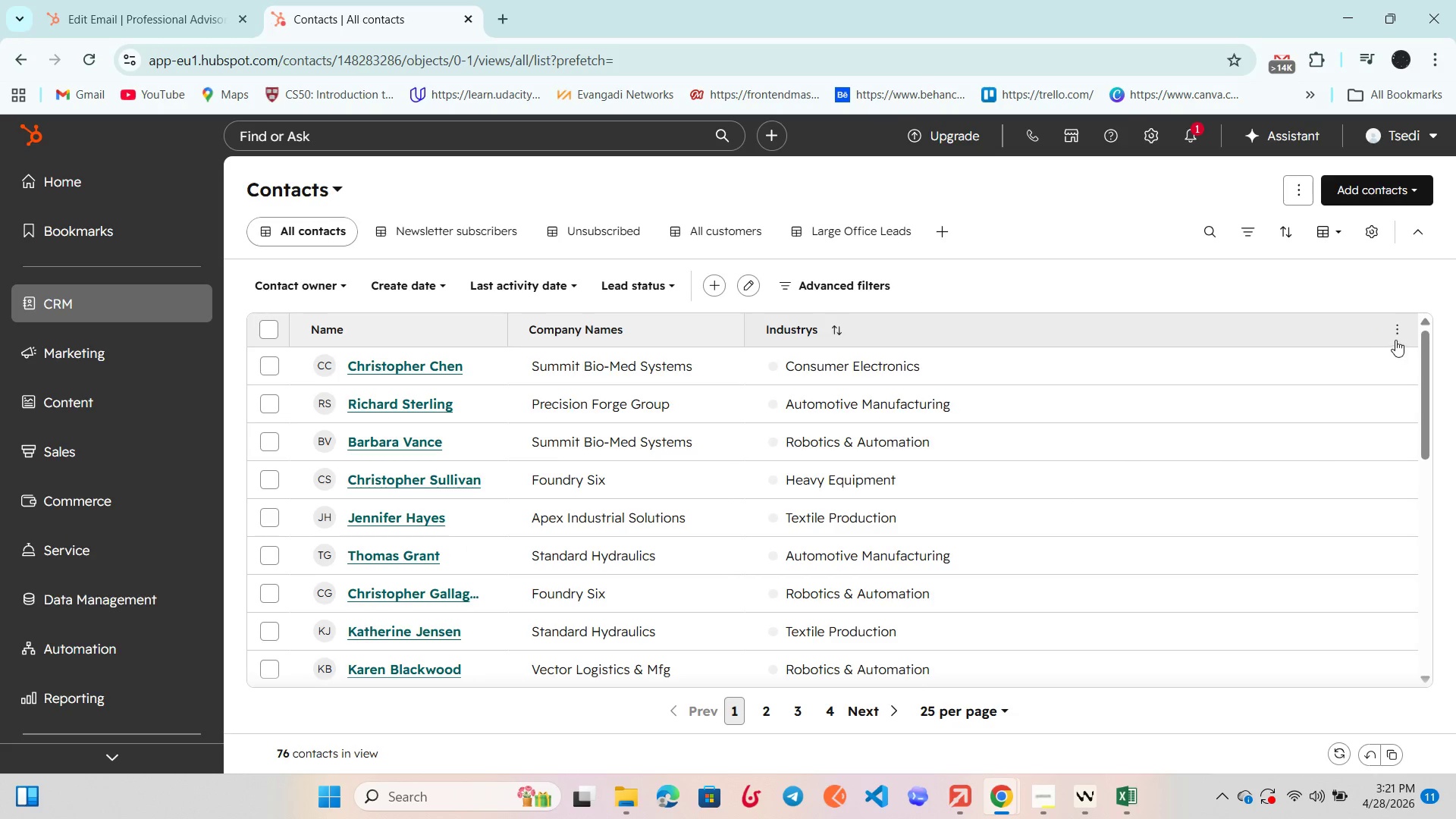 
left_click_drag(start_coordinate=[1414, 322], to_coordinate=[1341, 321])
 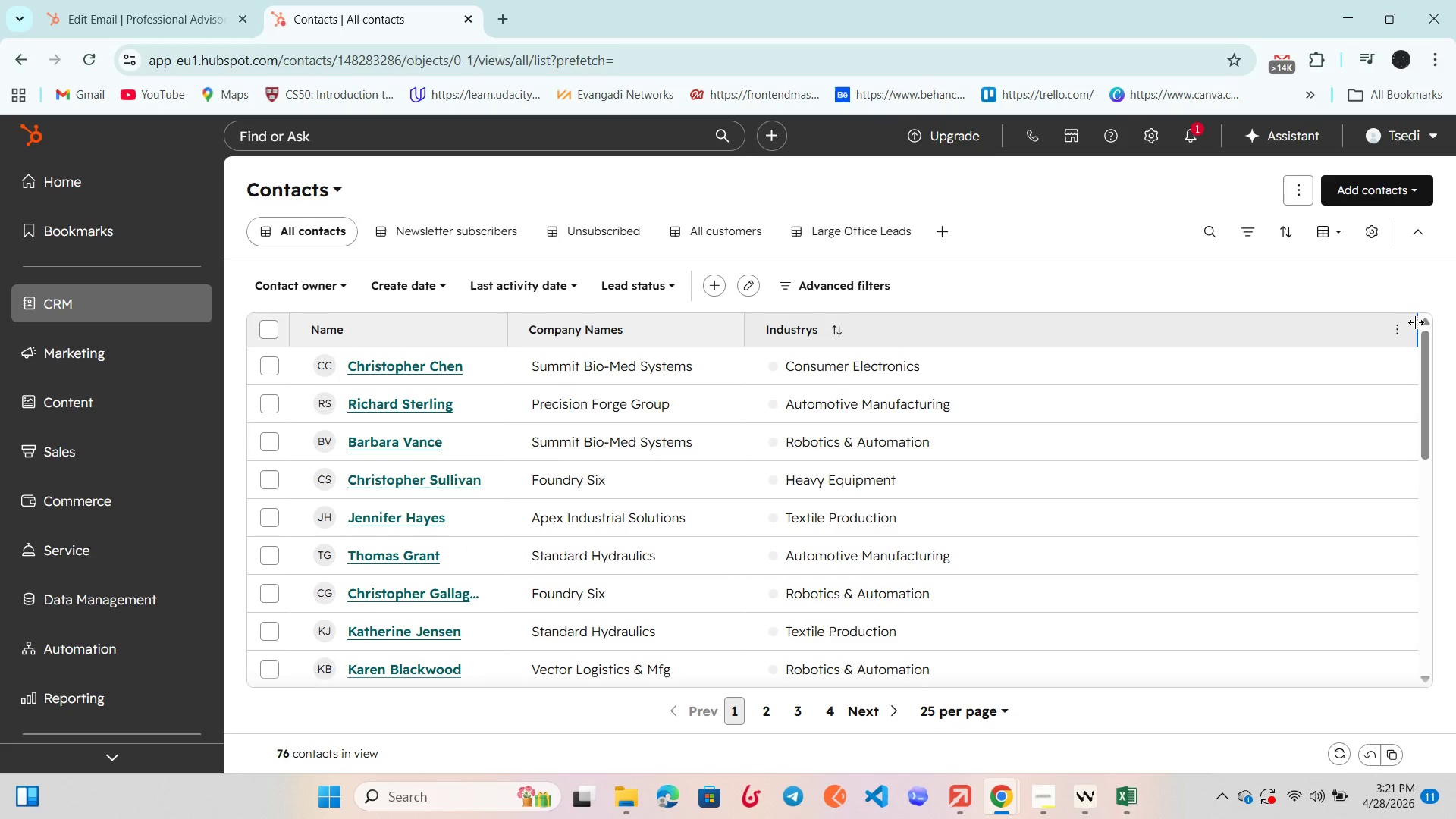 
left_click_drag(start_coordinate=[1416, 322], to_coordinate=[1362, 328])
 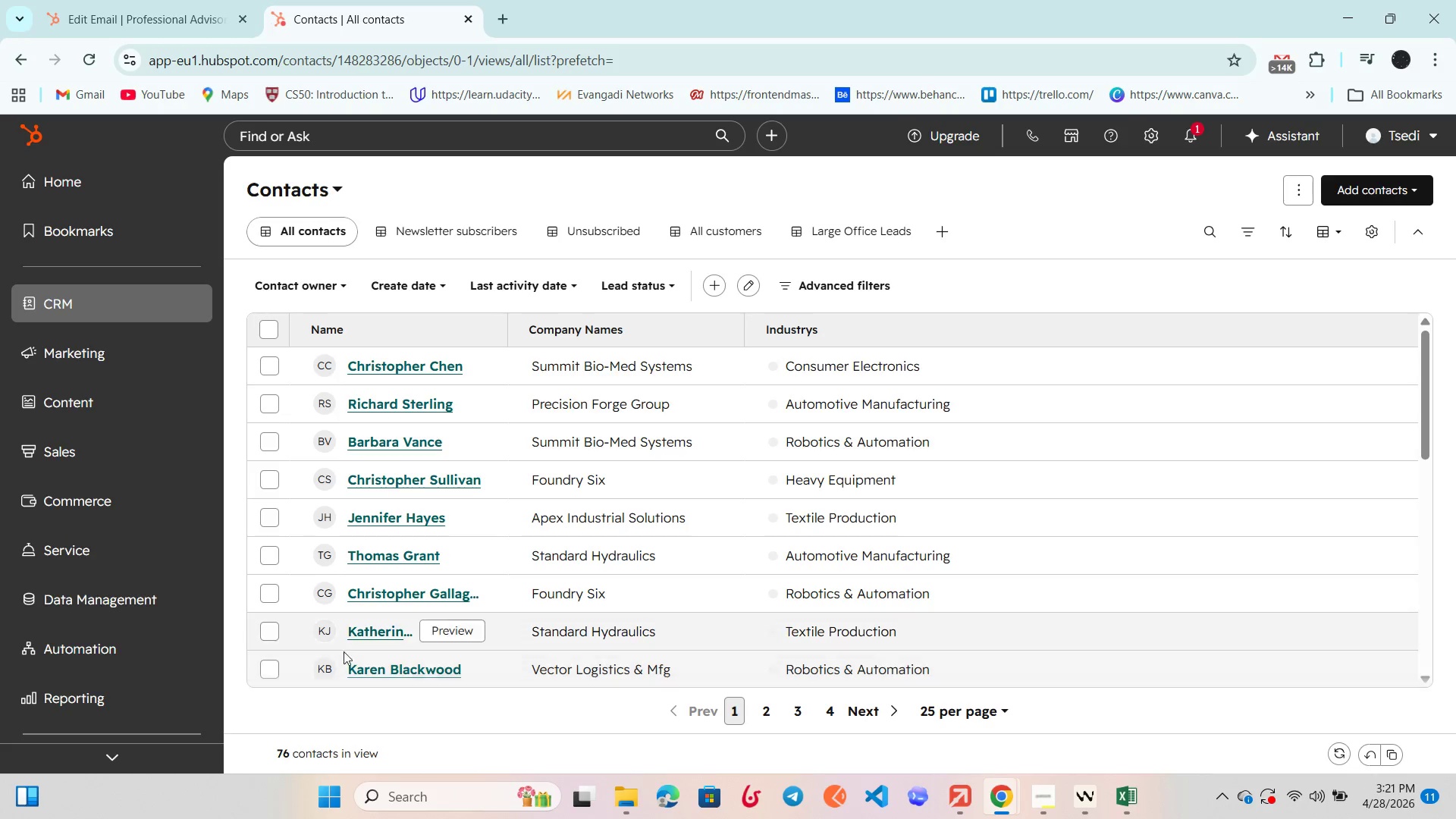 
scroll: coordinate [516, 545], scroll_direction: down, amount: 5.0
 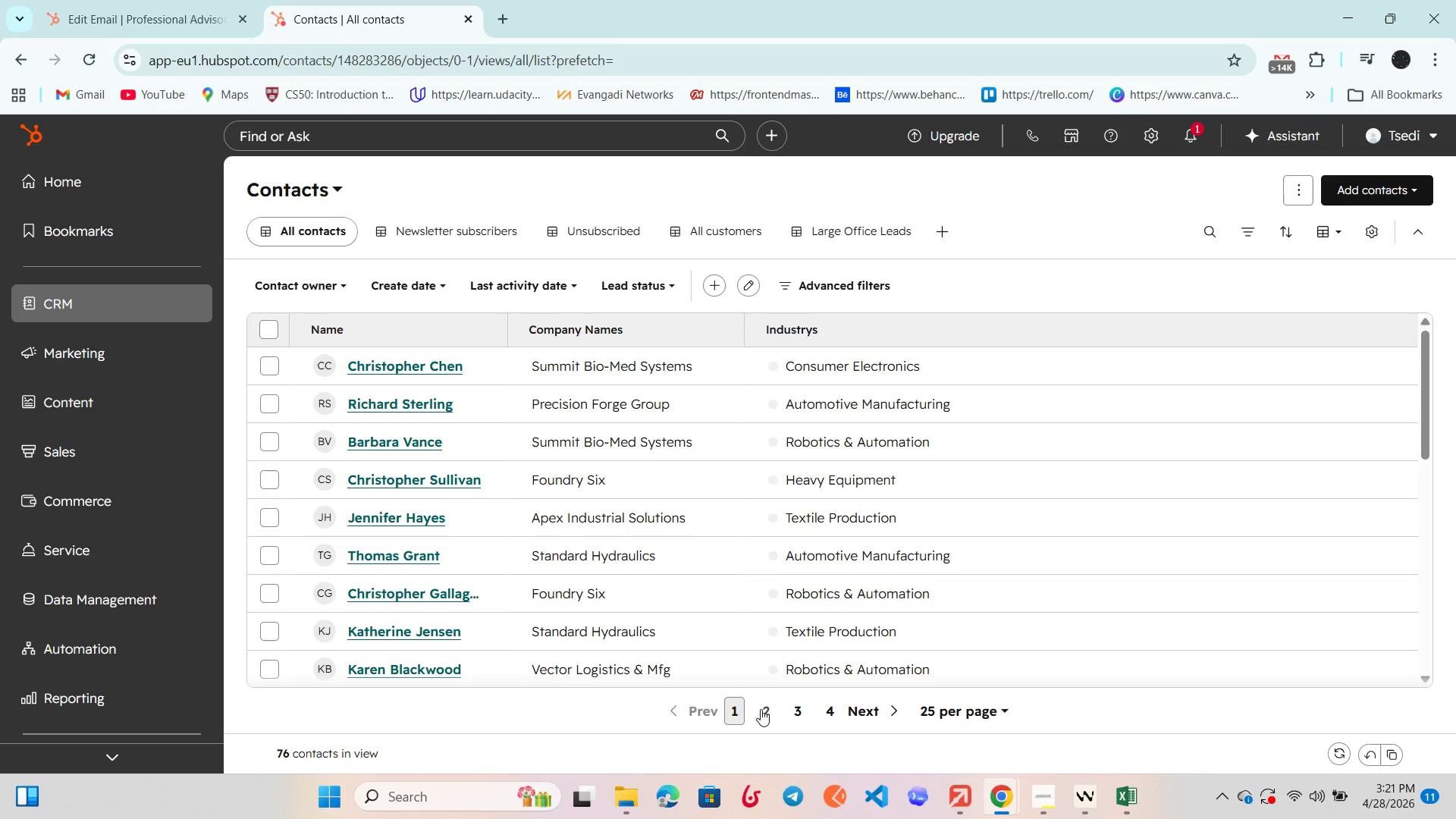 
left_click([760, 708])
 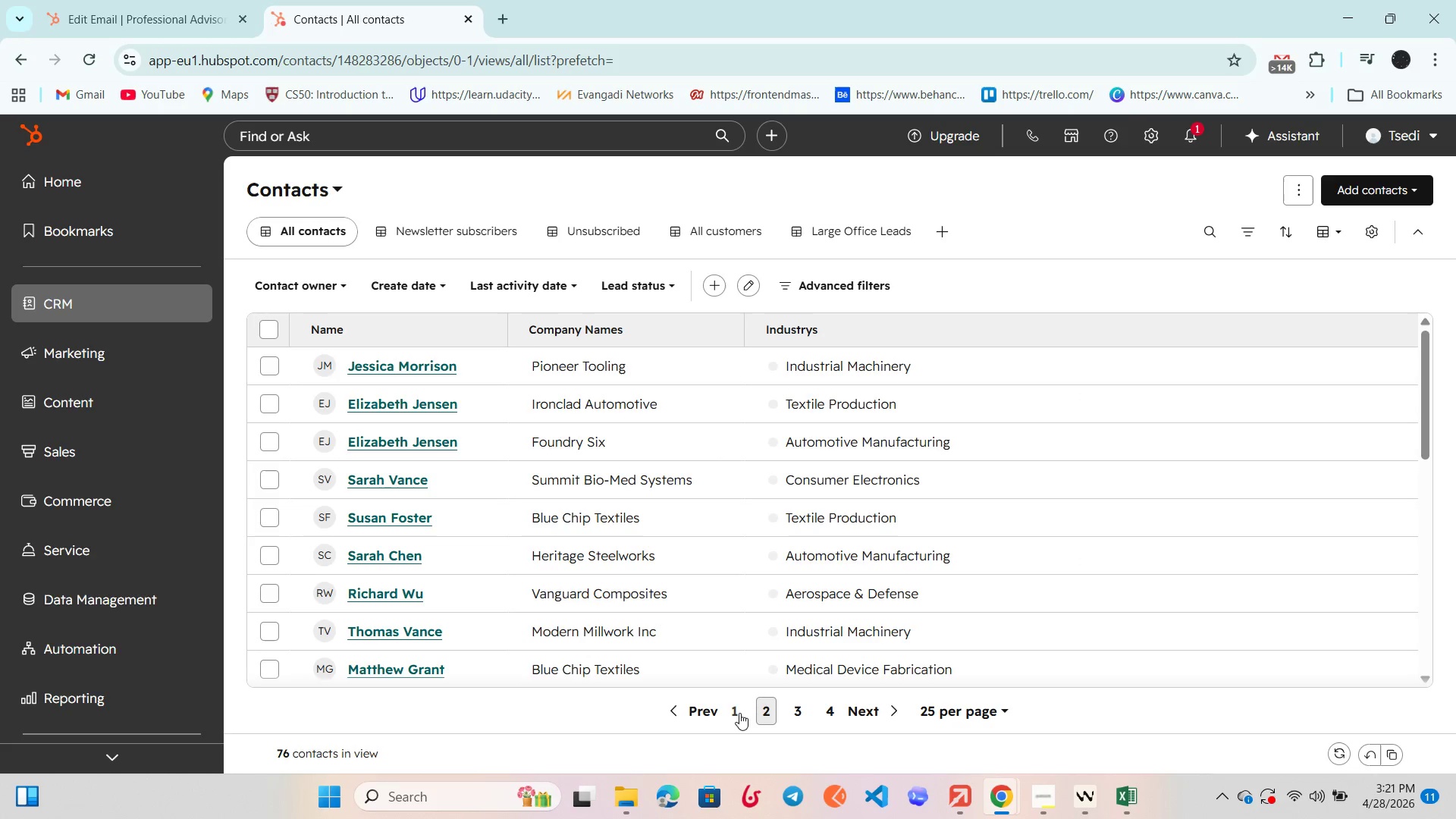 
left_click([739, 713])
 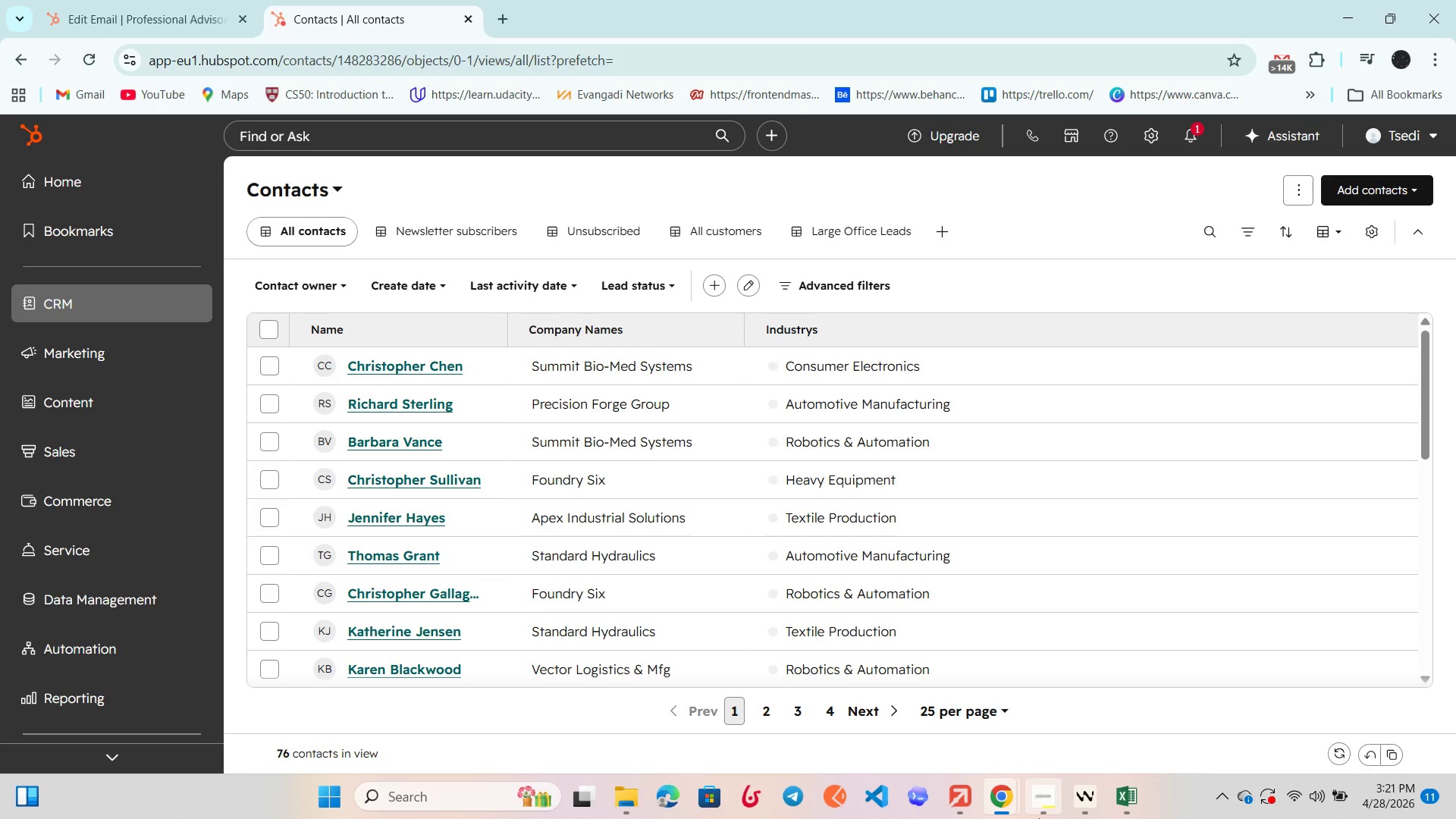 
left_click([1094, 792])
 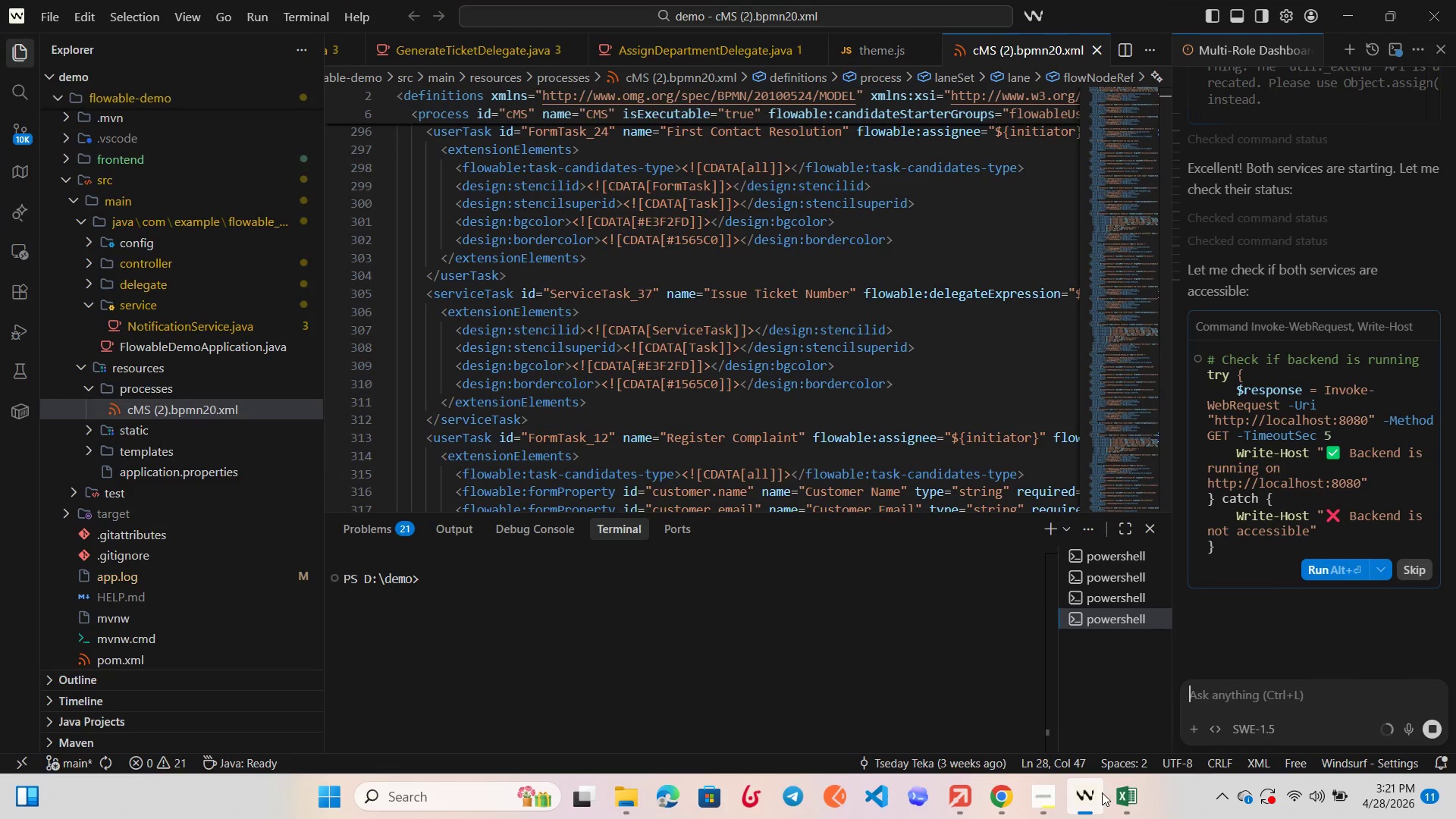 
left_click([1099, 793])
 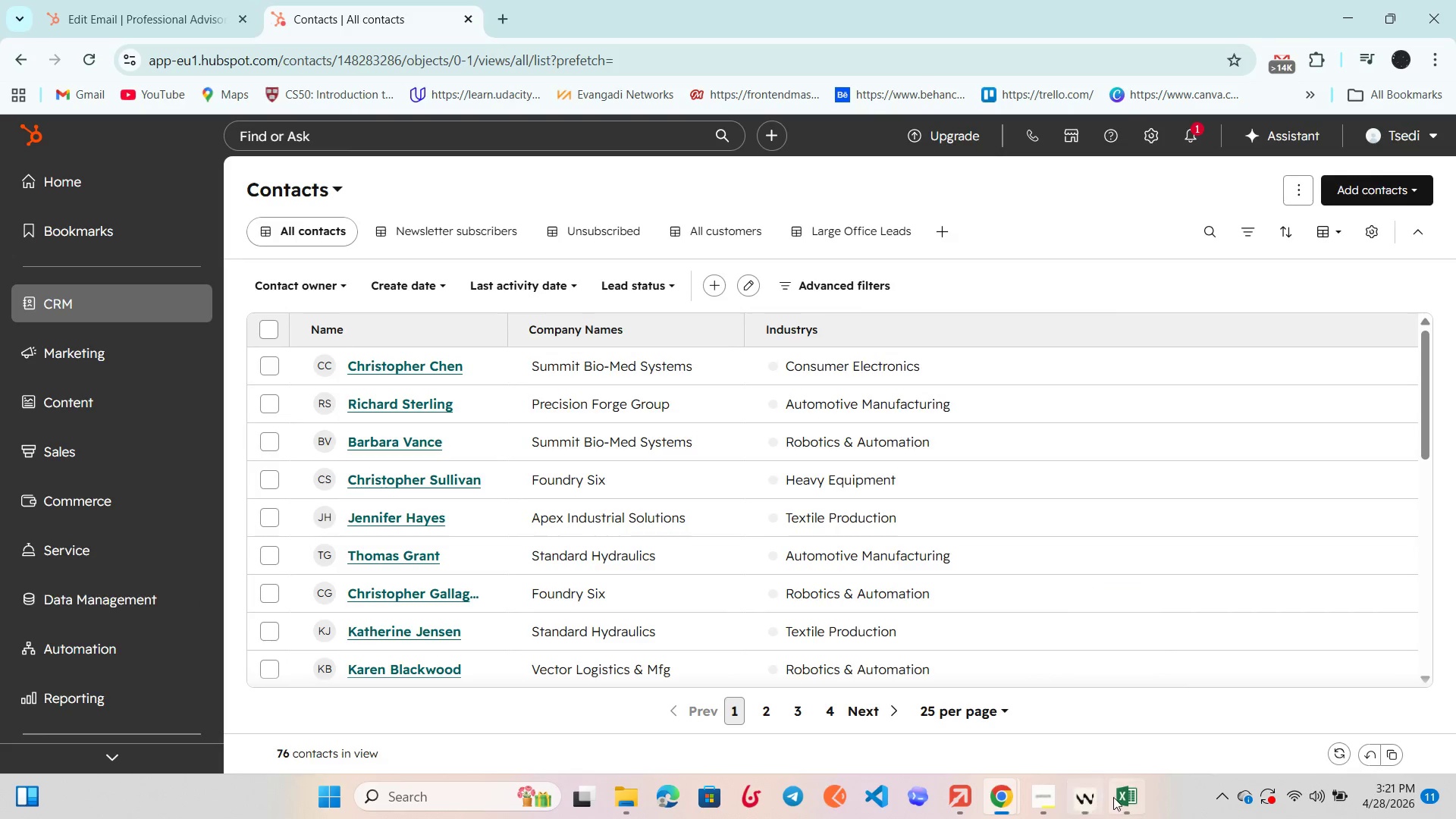 
double_click([1118, 796])
 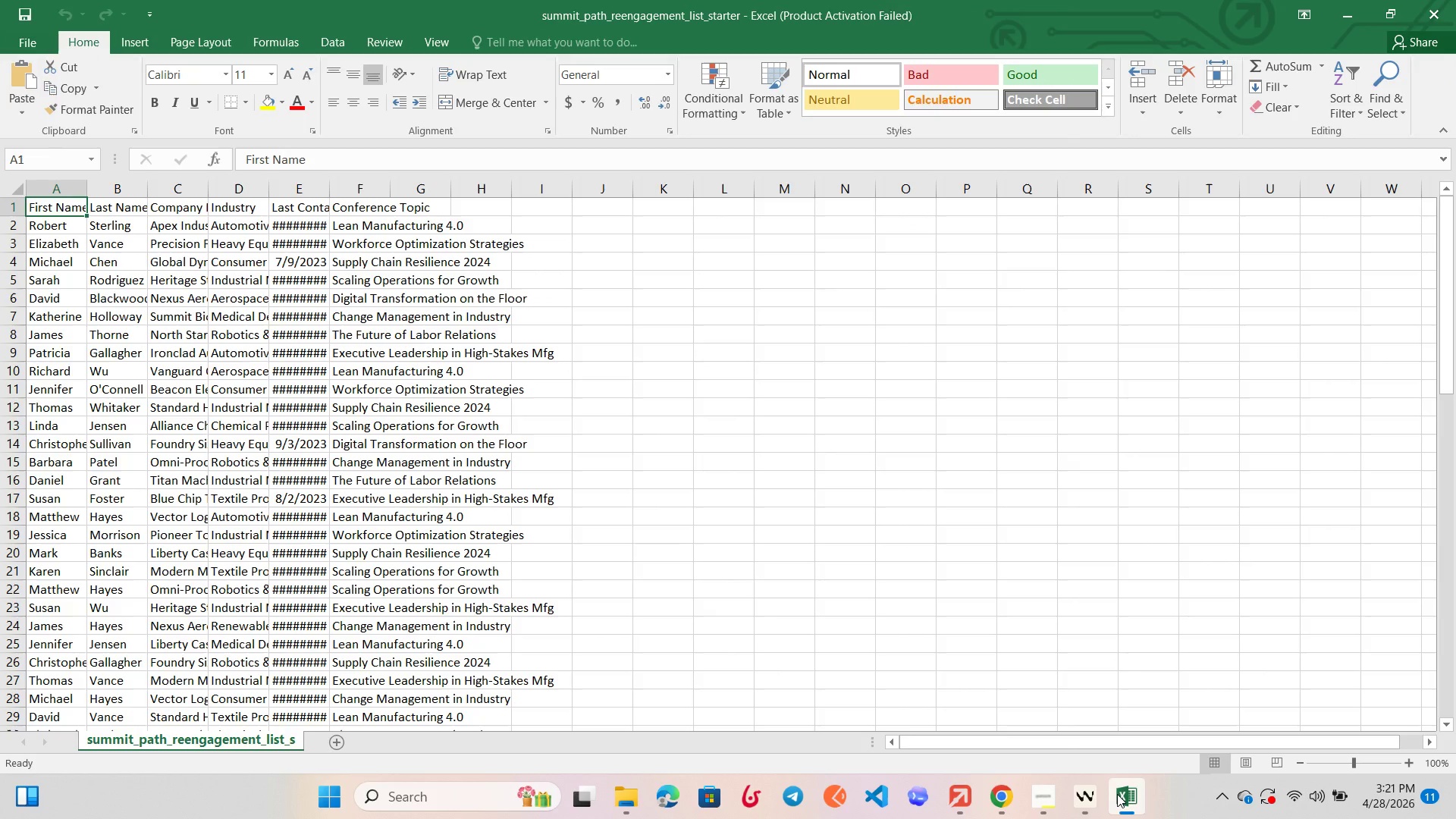 
left_click([1117, 794])
 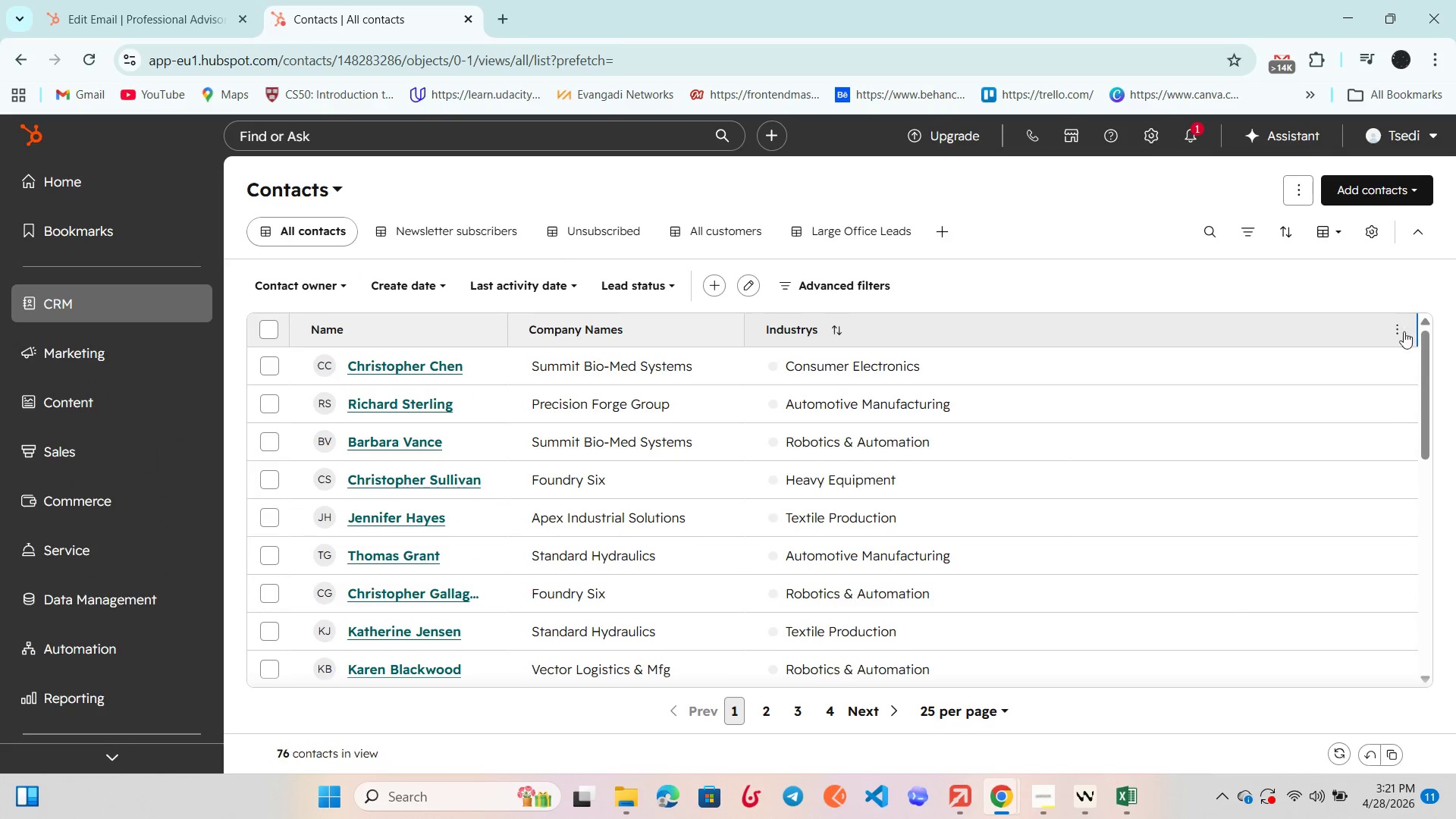 
left_click([1400, 332])
 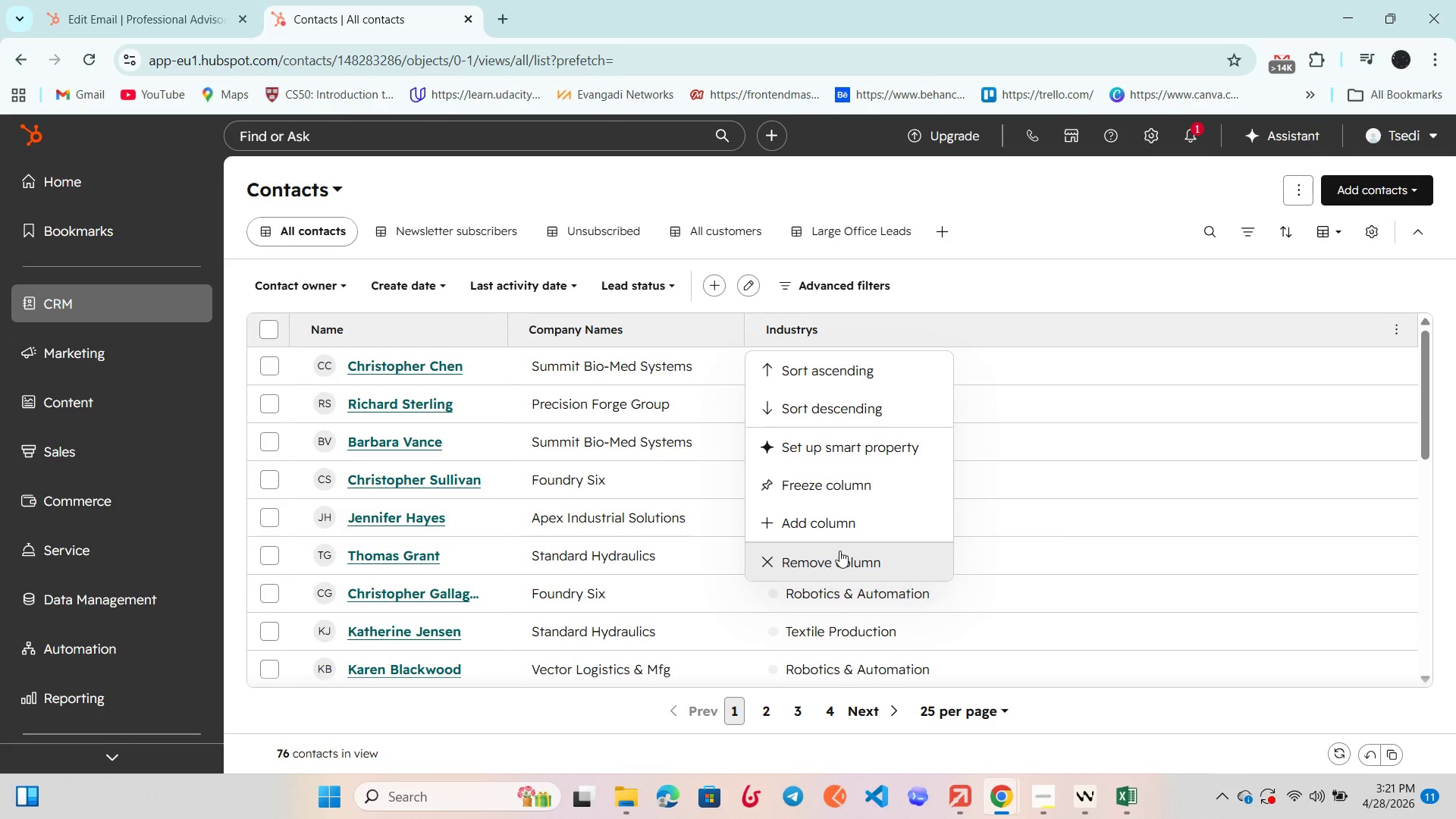 
left_click([838, 525])
 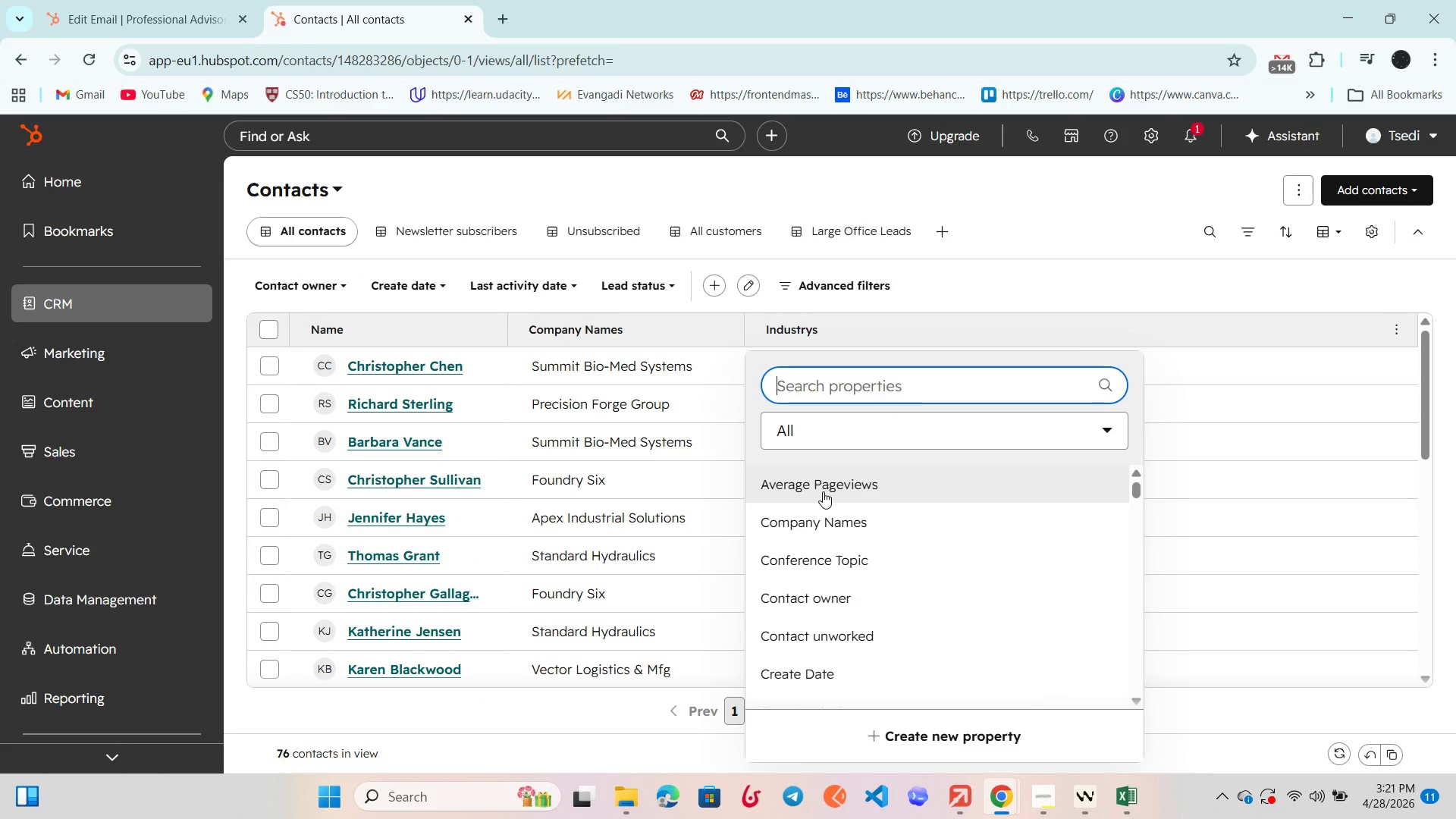 
type(last)
 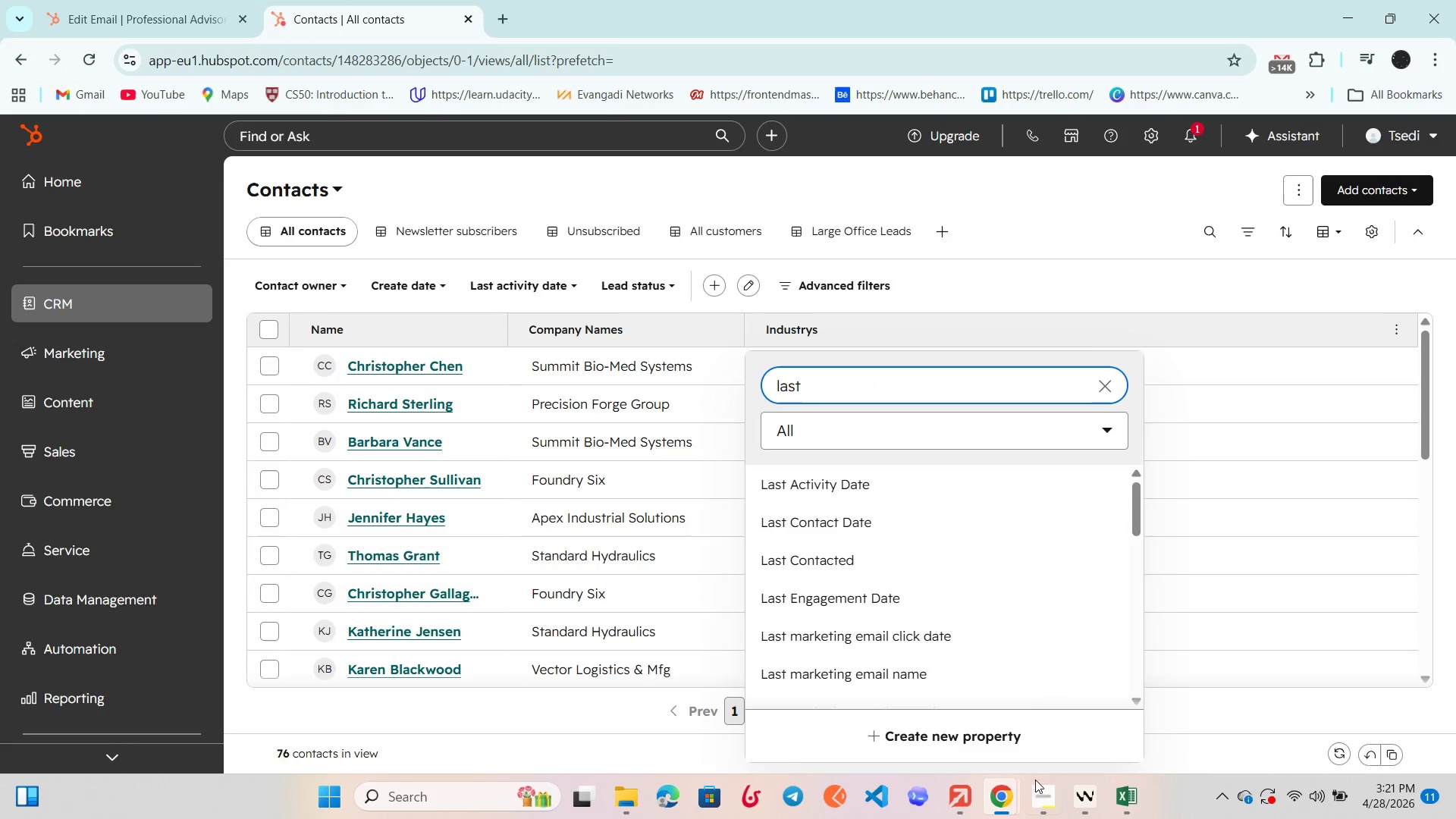 
left_click([1085, 805])
 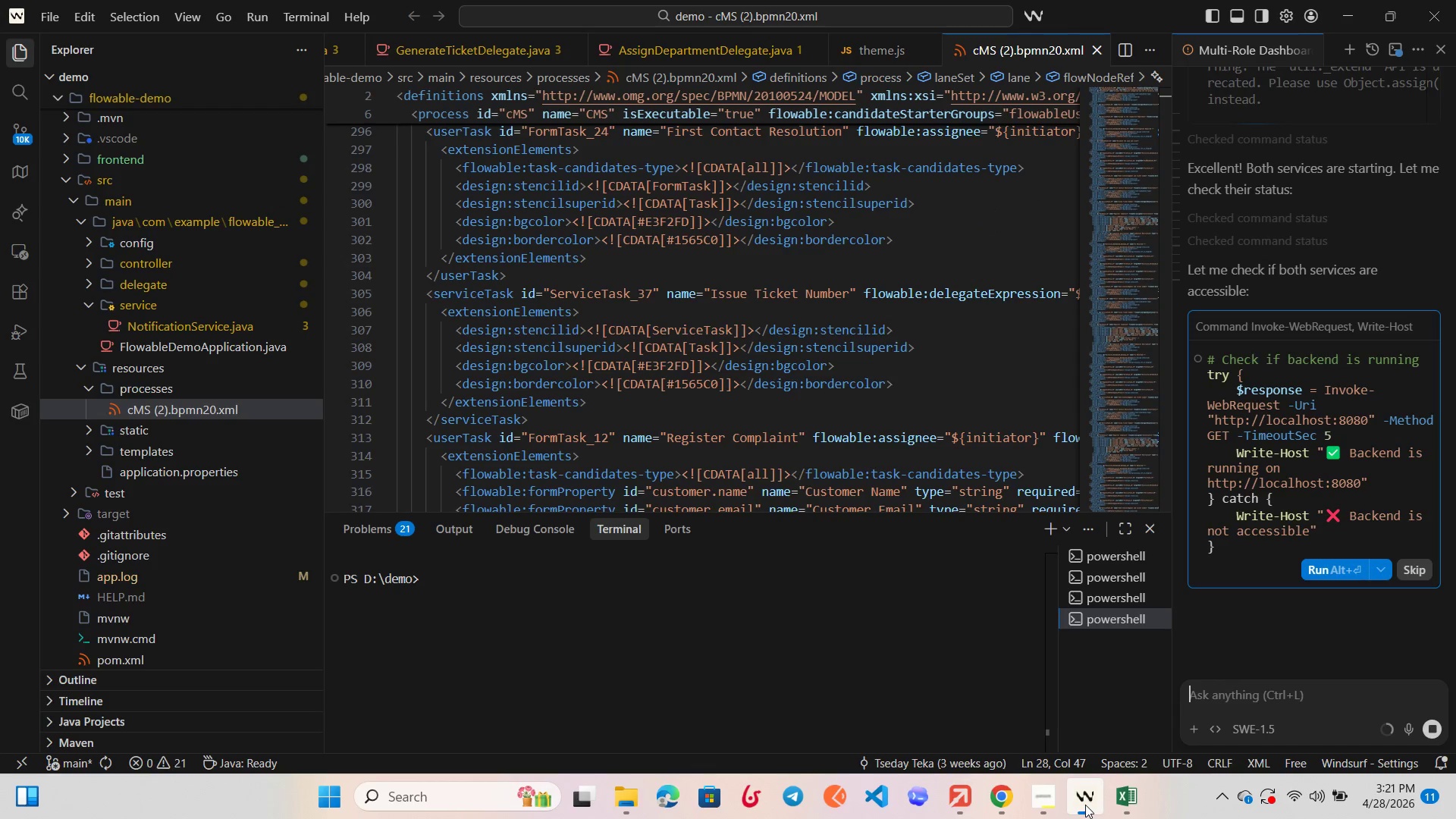 
left_click([1085, 805])